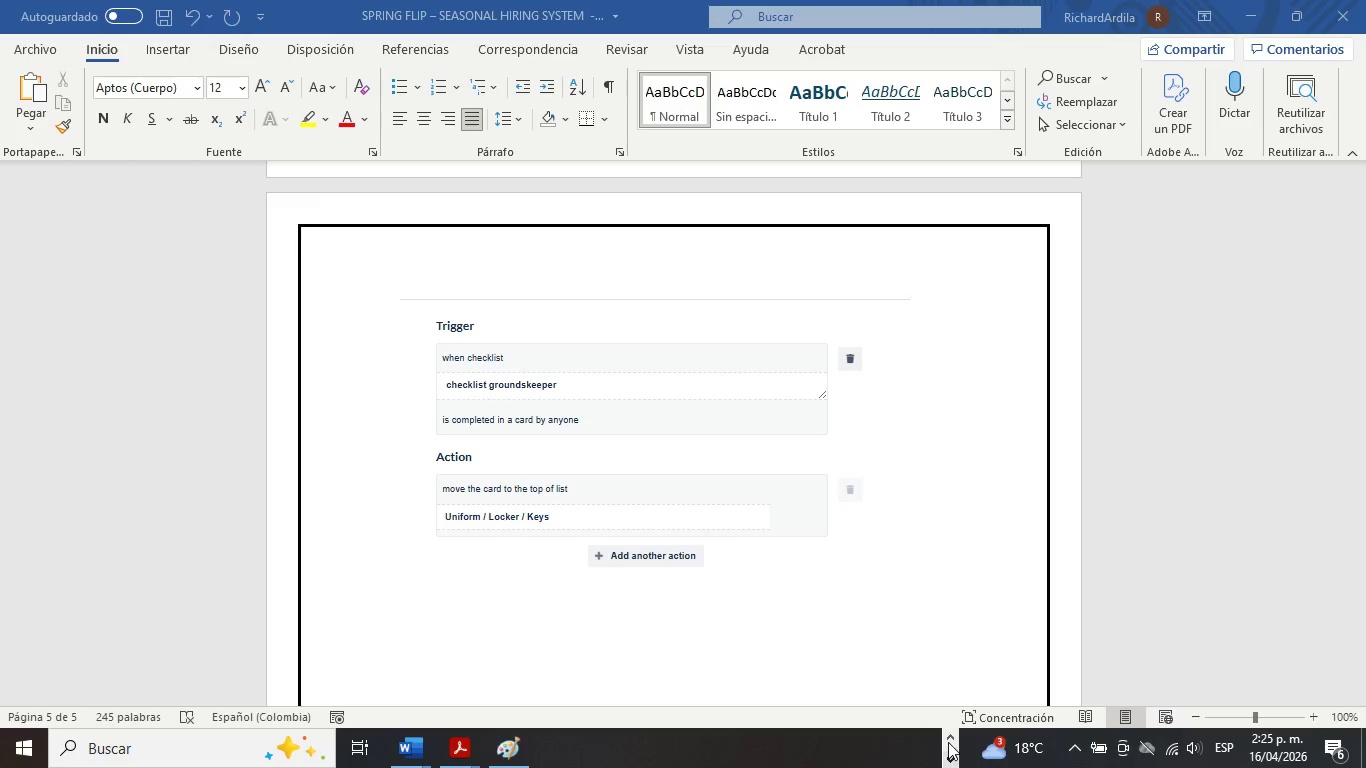 
left_click([948, 742])
 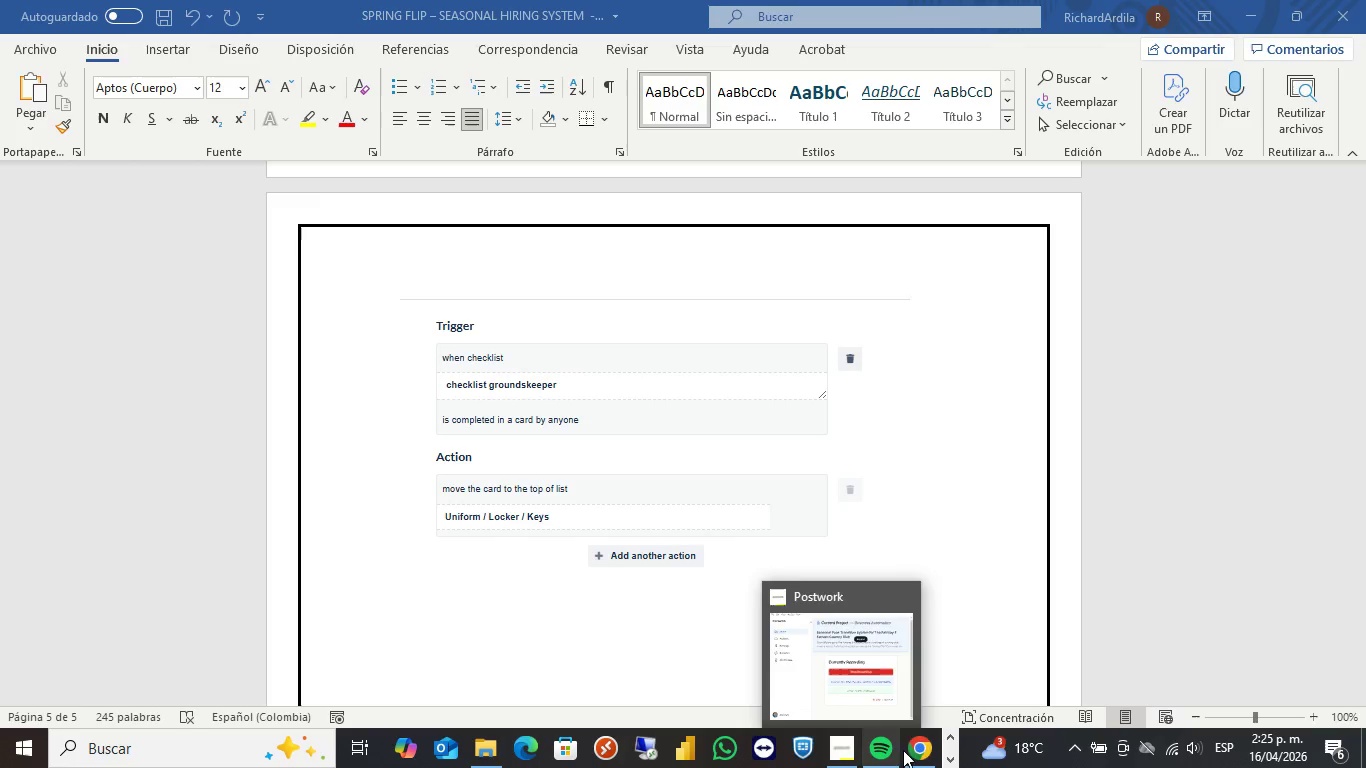 
left_click([917, 750])
 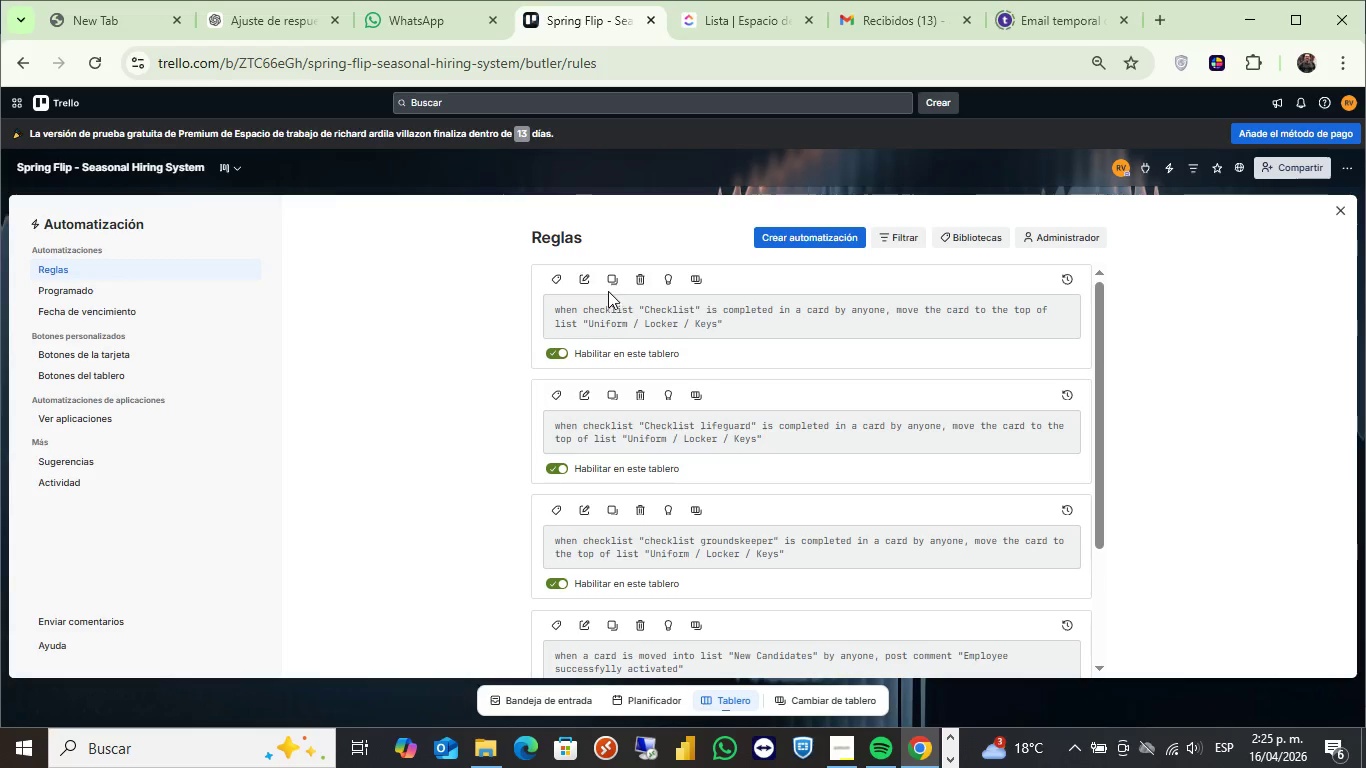 
wait(6.95)
 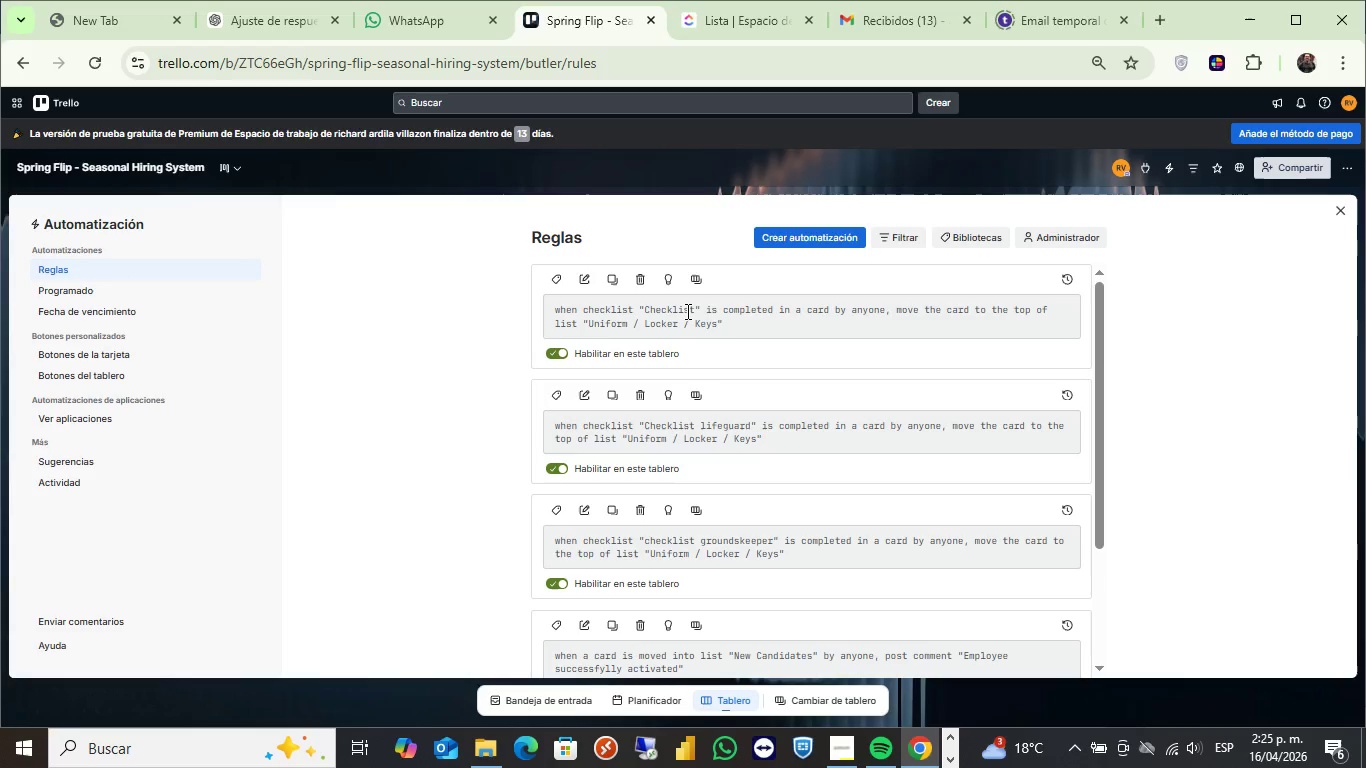 
left_click([589, 274])
 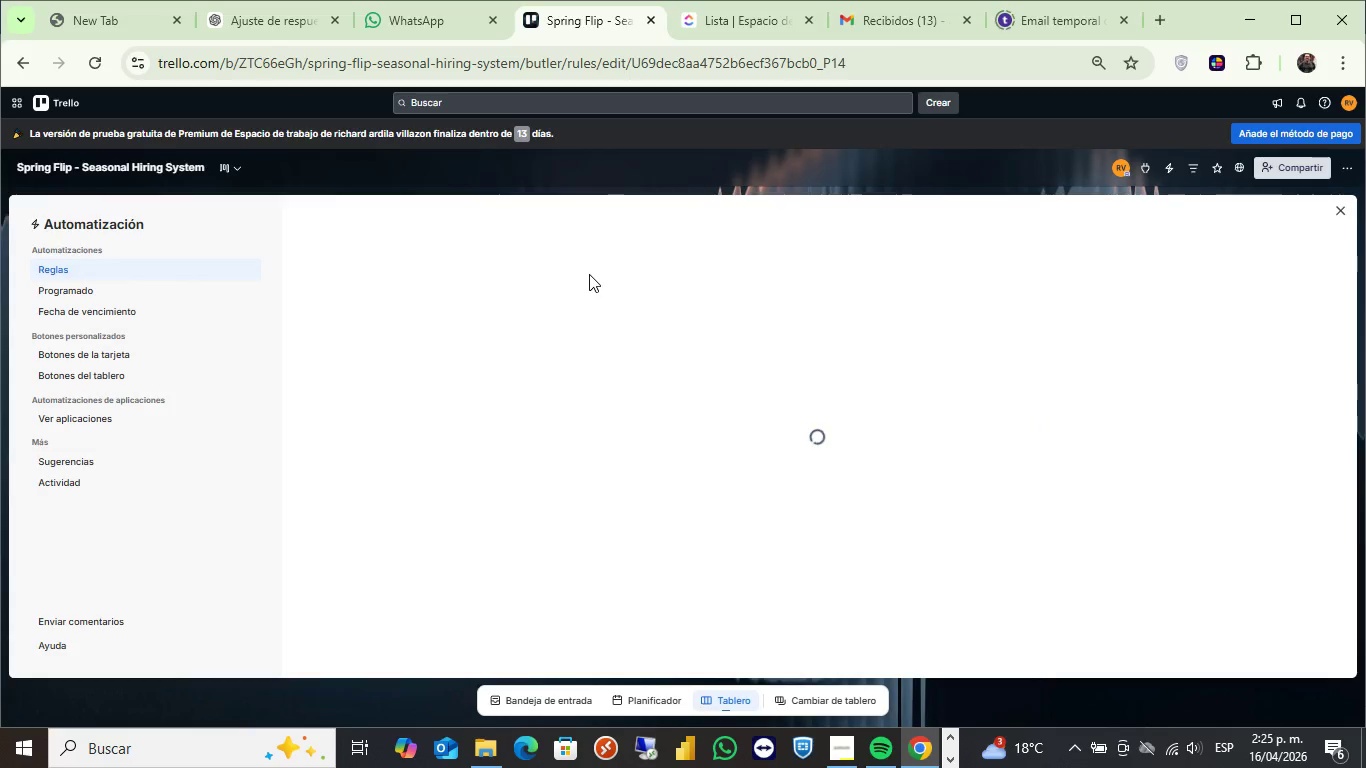 
wait(9.0)
 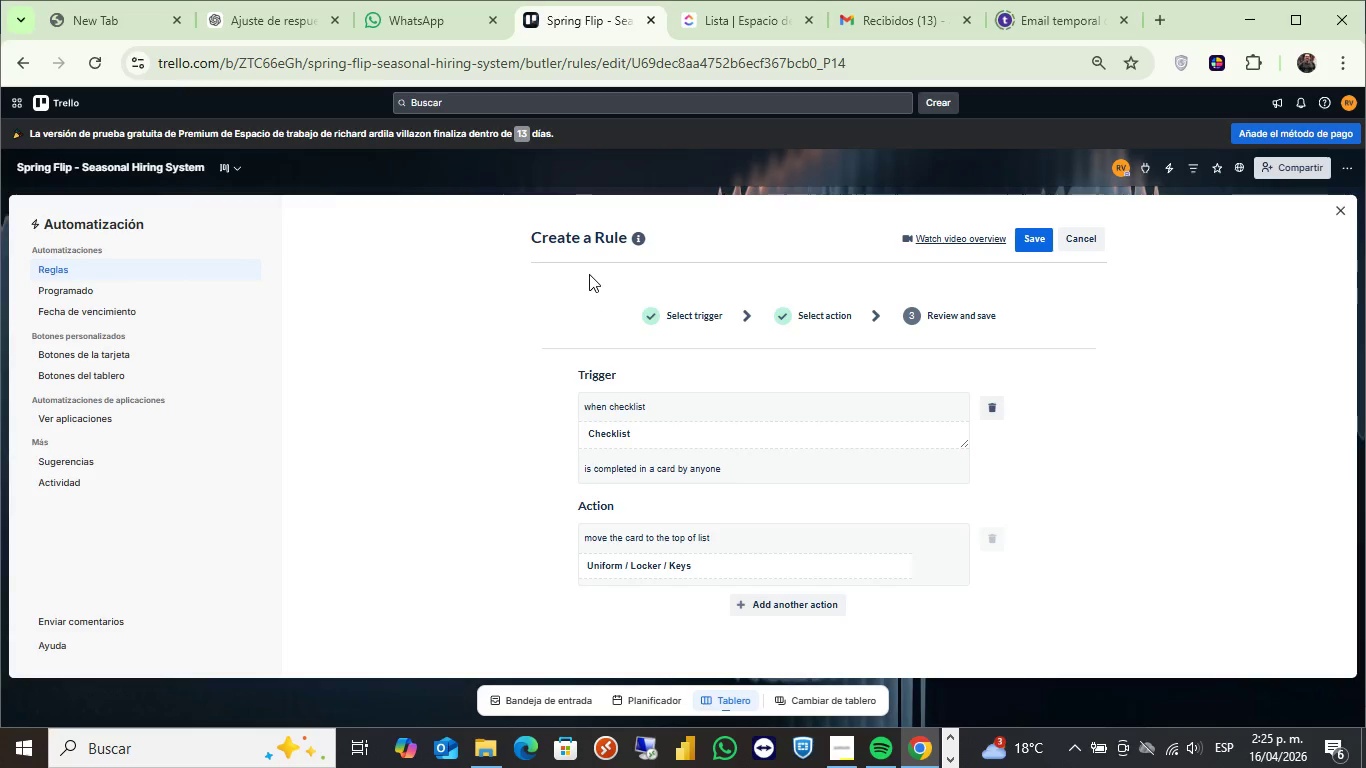 
key(Meta+Shift+S)
 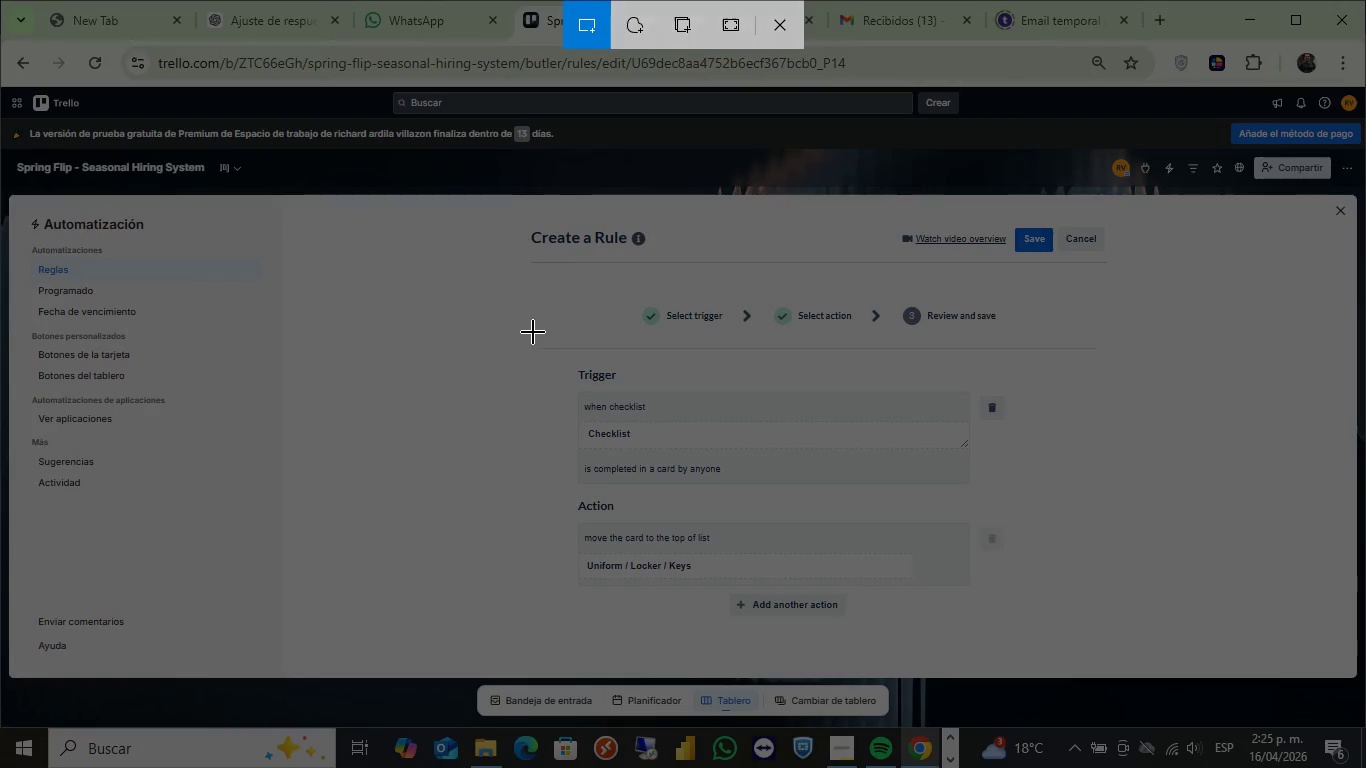 
left_click_drag(start_coordinate=[532, 332], to_coordinate=[1034, 633])
 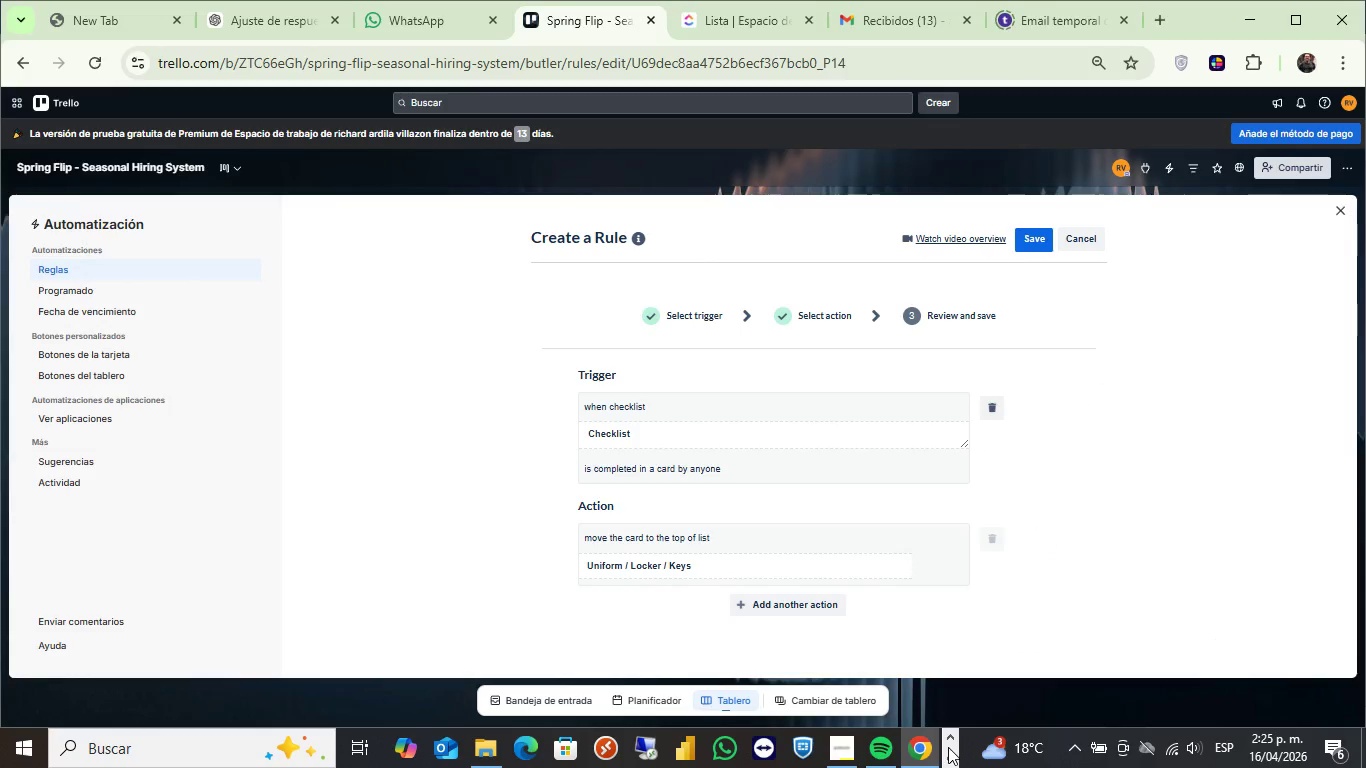 
left_click([948, 752])
 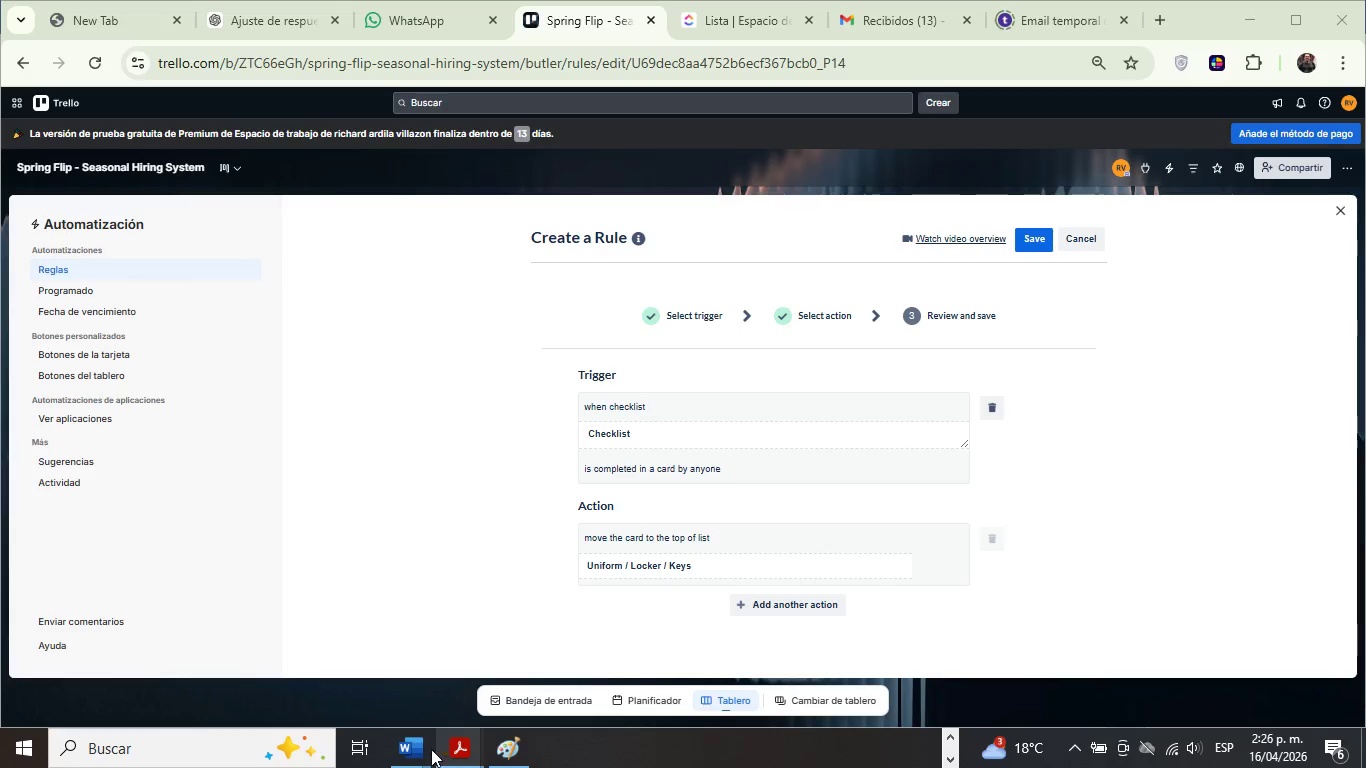 
left_click([428, 749])
 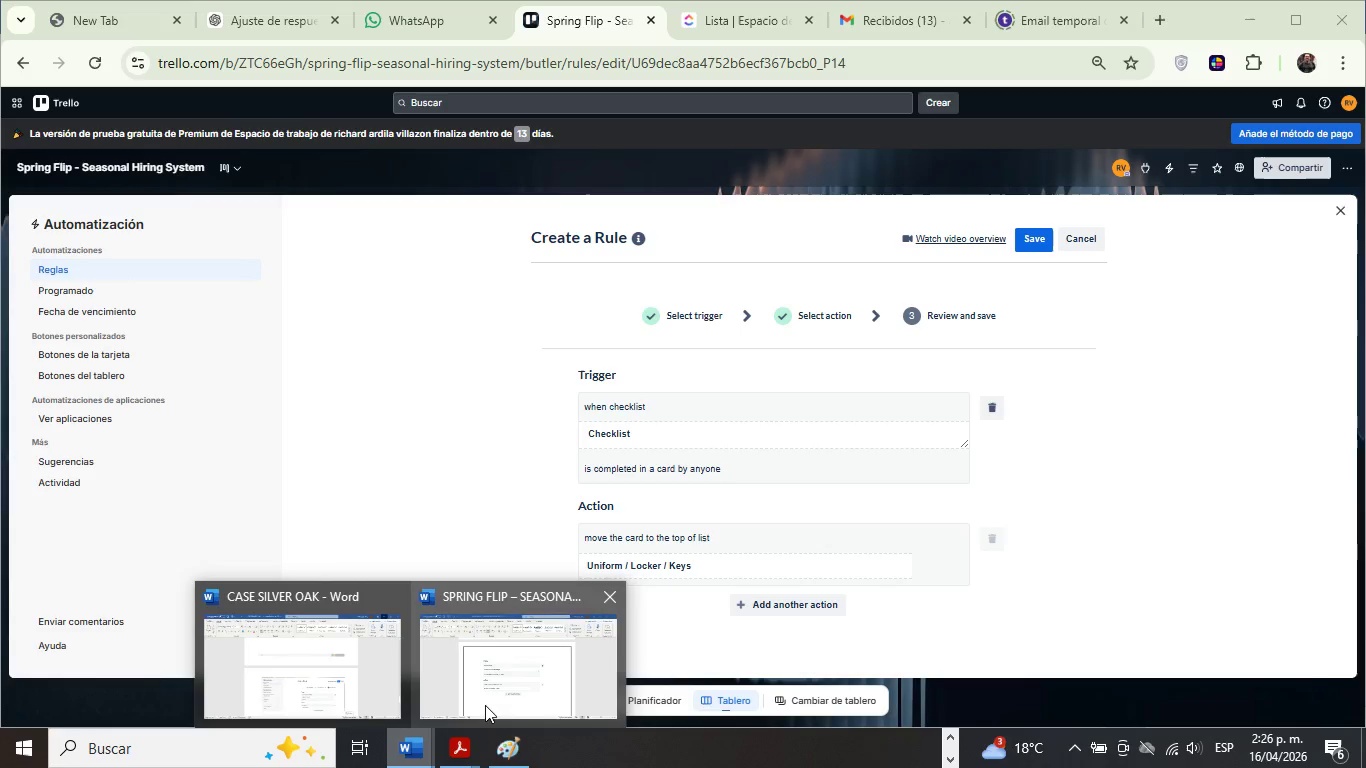 
left_click([487, 699])
 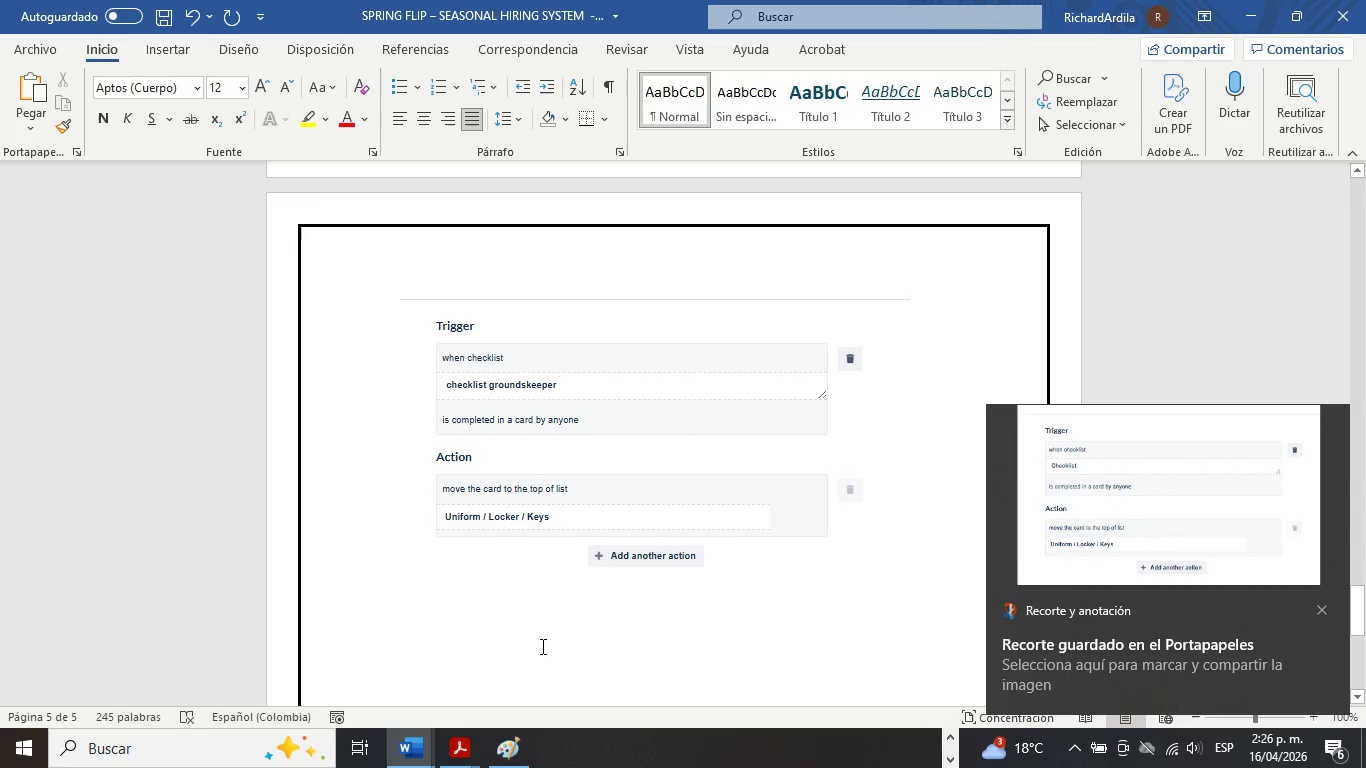 
key(Control+V)
 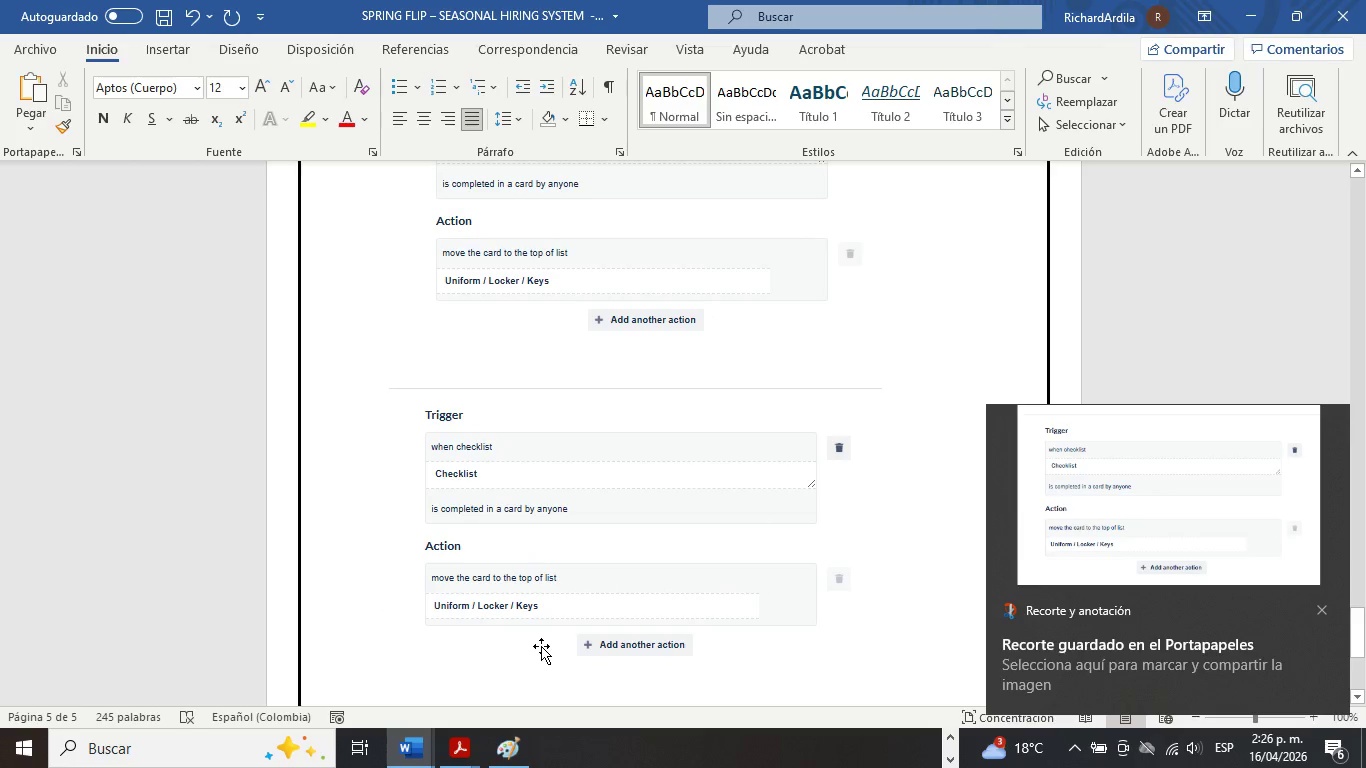 
key(Enter)
 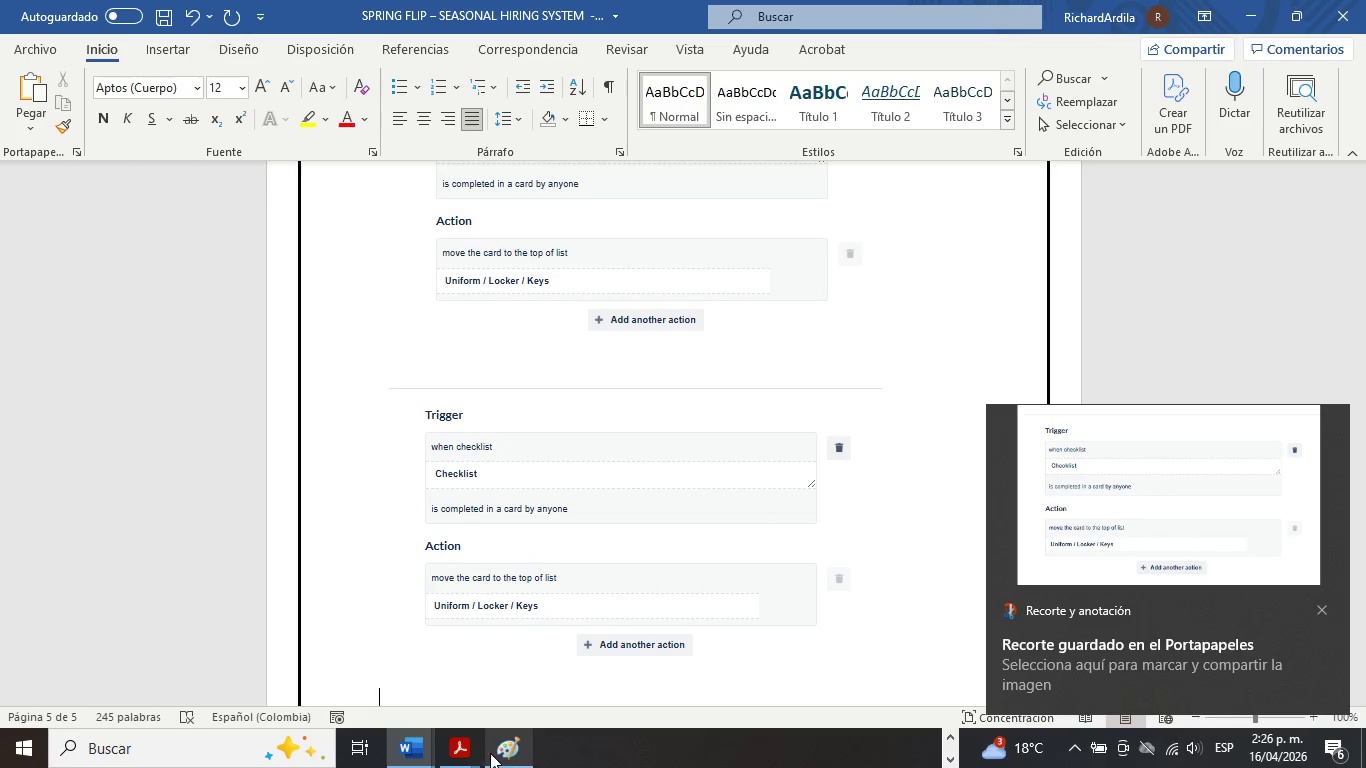 
left_click([467, 753])
 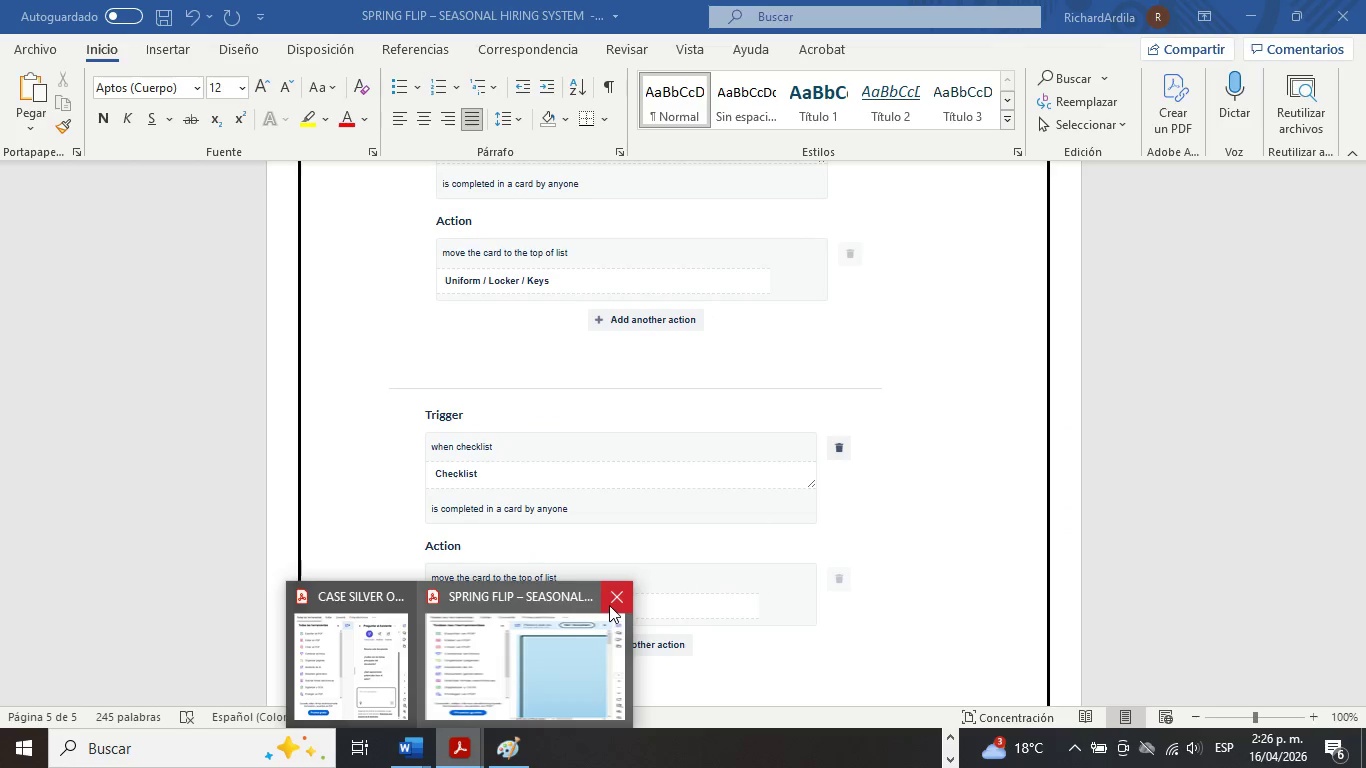 
left_click([612, 599])
 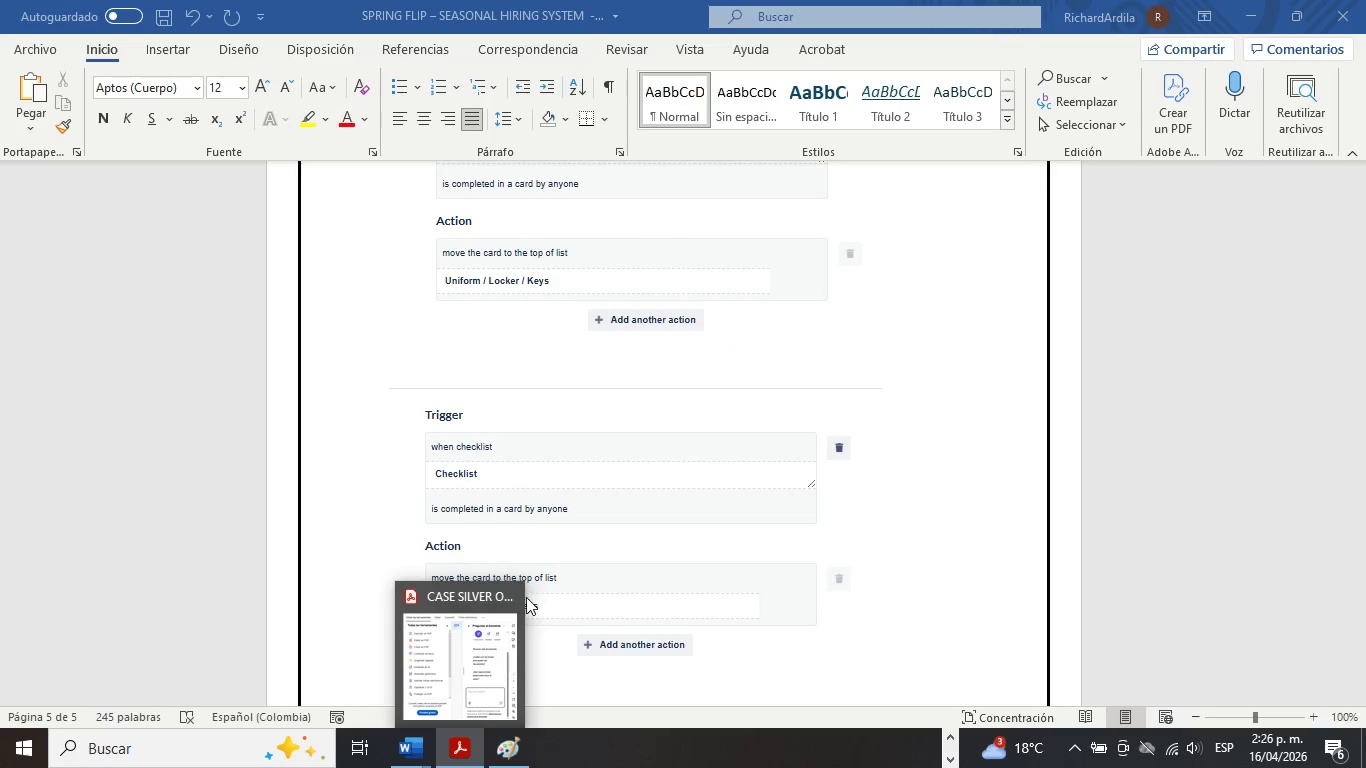 
left_click([508, 597])
 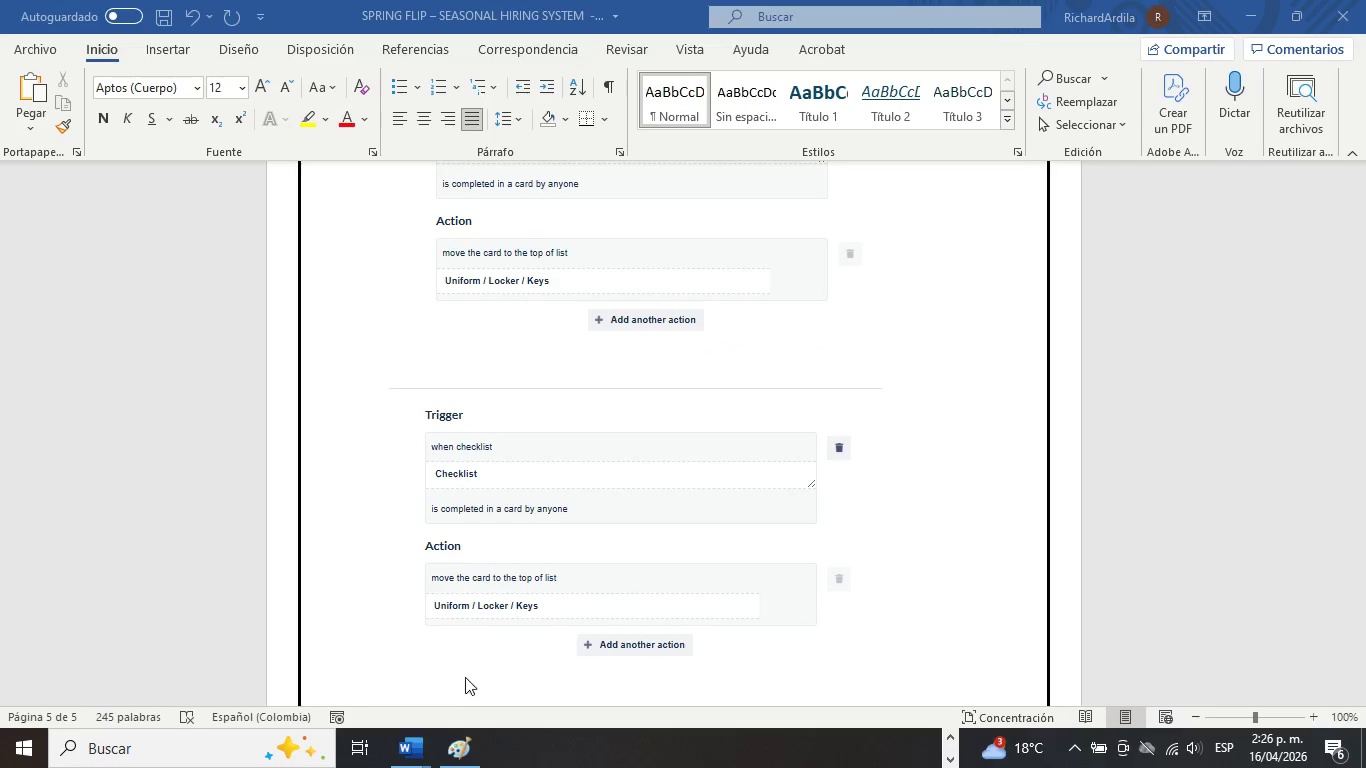 
left_click([452, 742])
 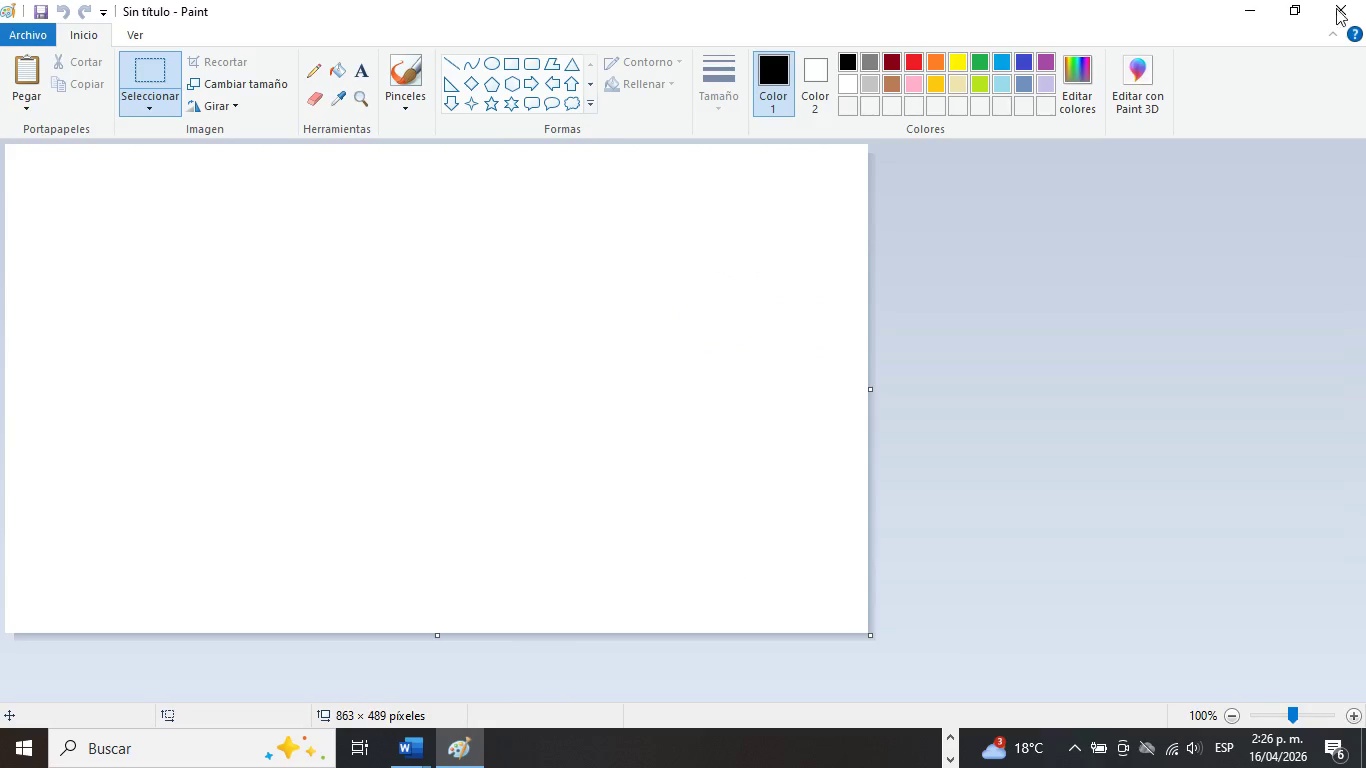 
left_click([1339, 1])
 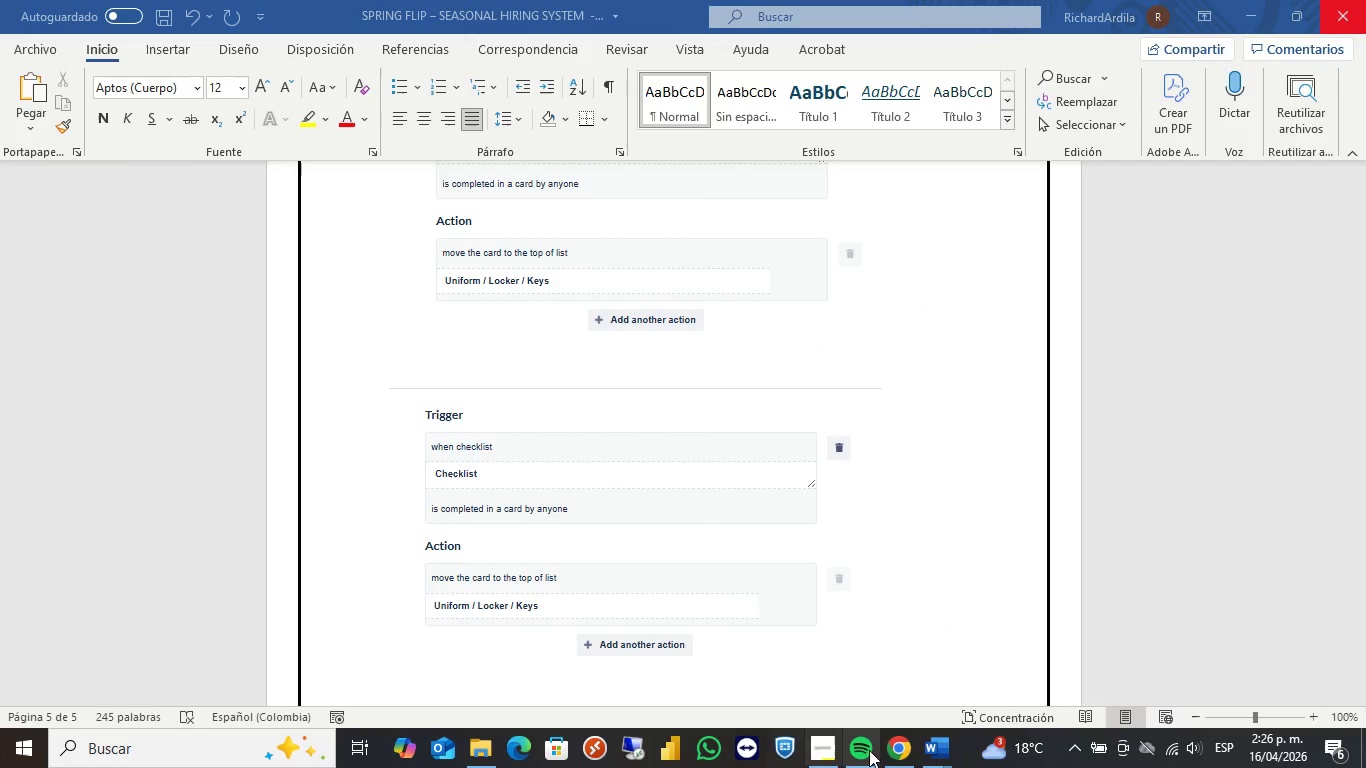 
left_click([898, 752])
 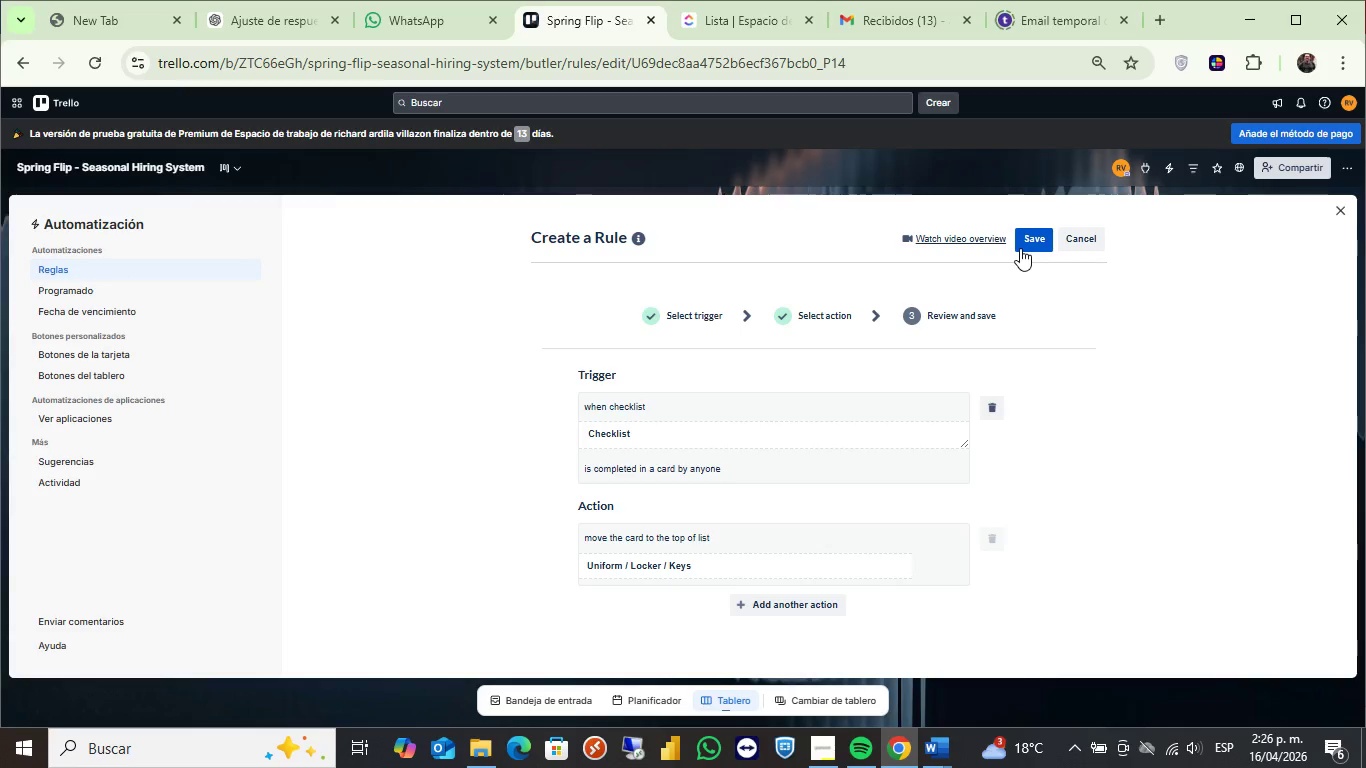 
left_click([1020, 248])
 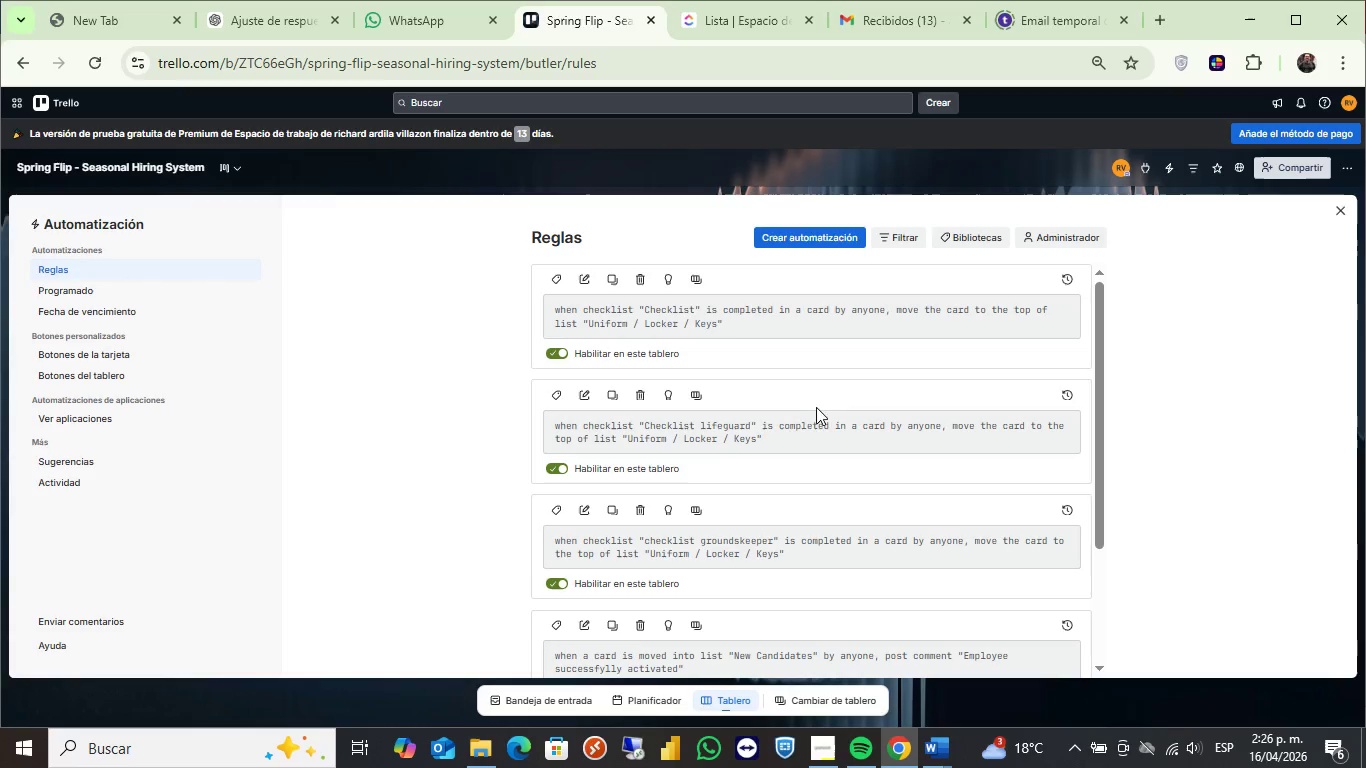 
wait(6.2)
 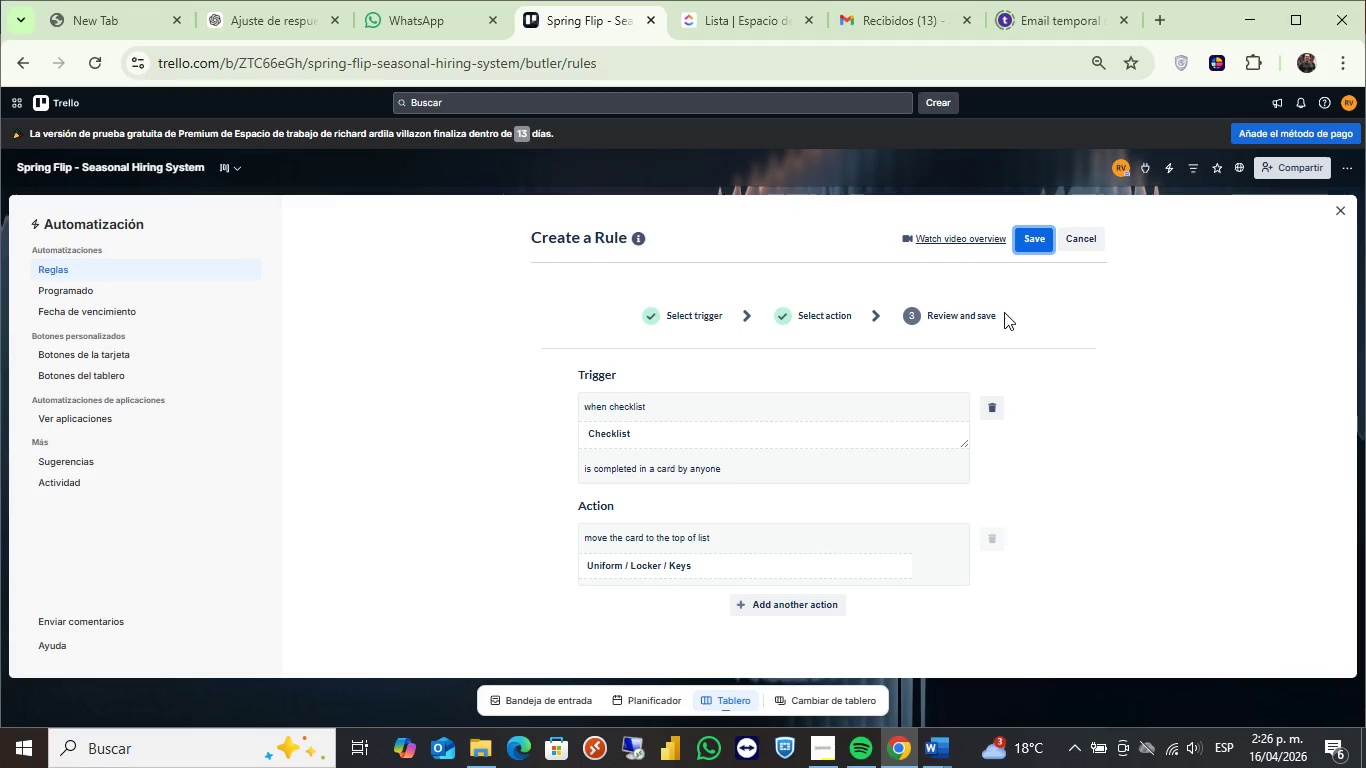 
left_click([584, 399])
 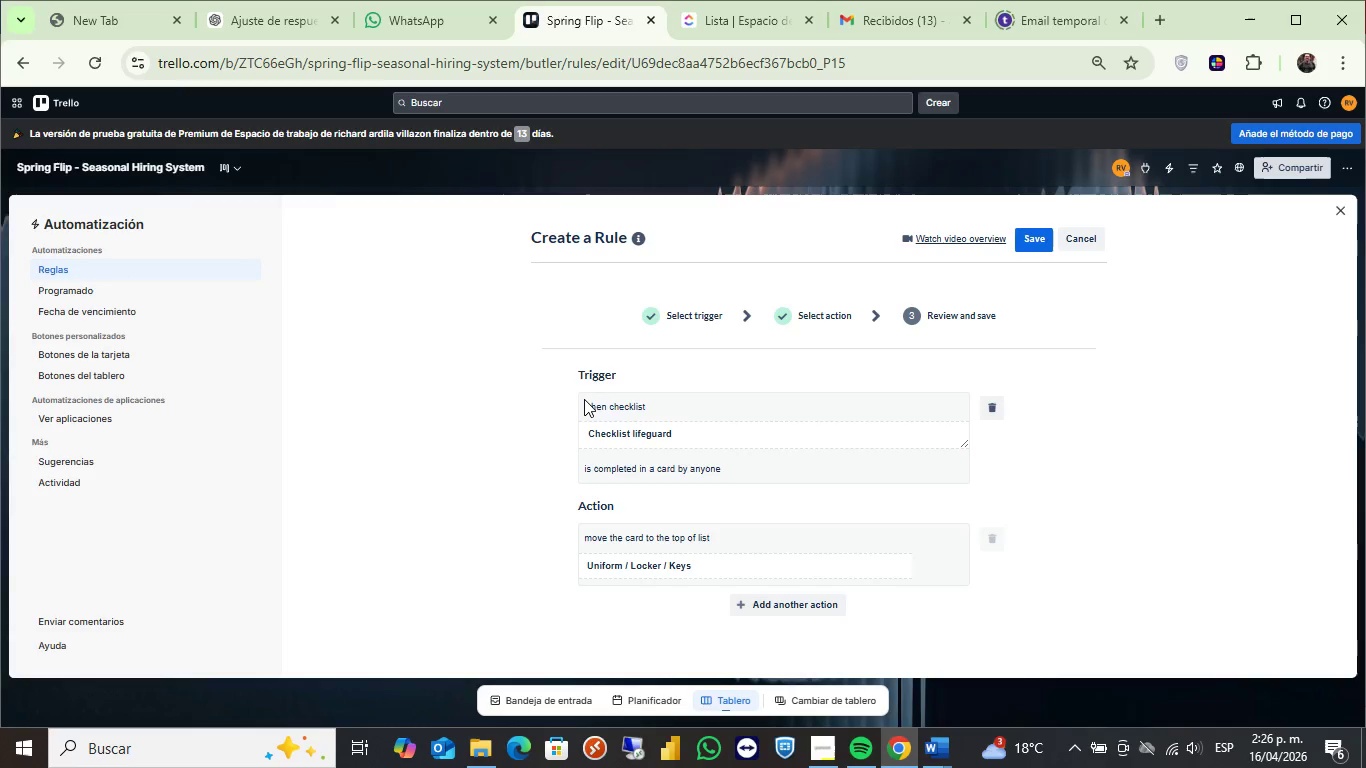 
wait(8.23)
 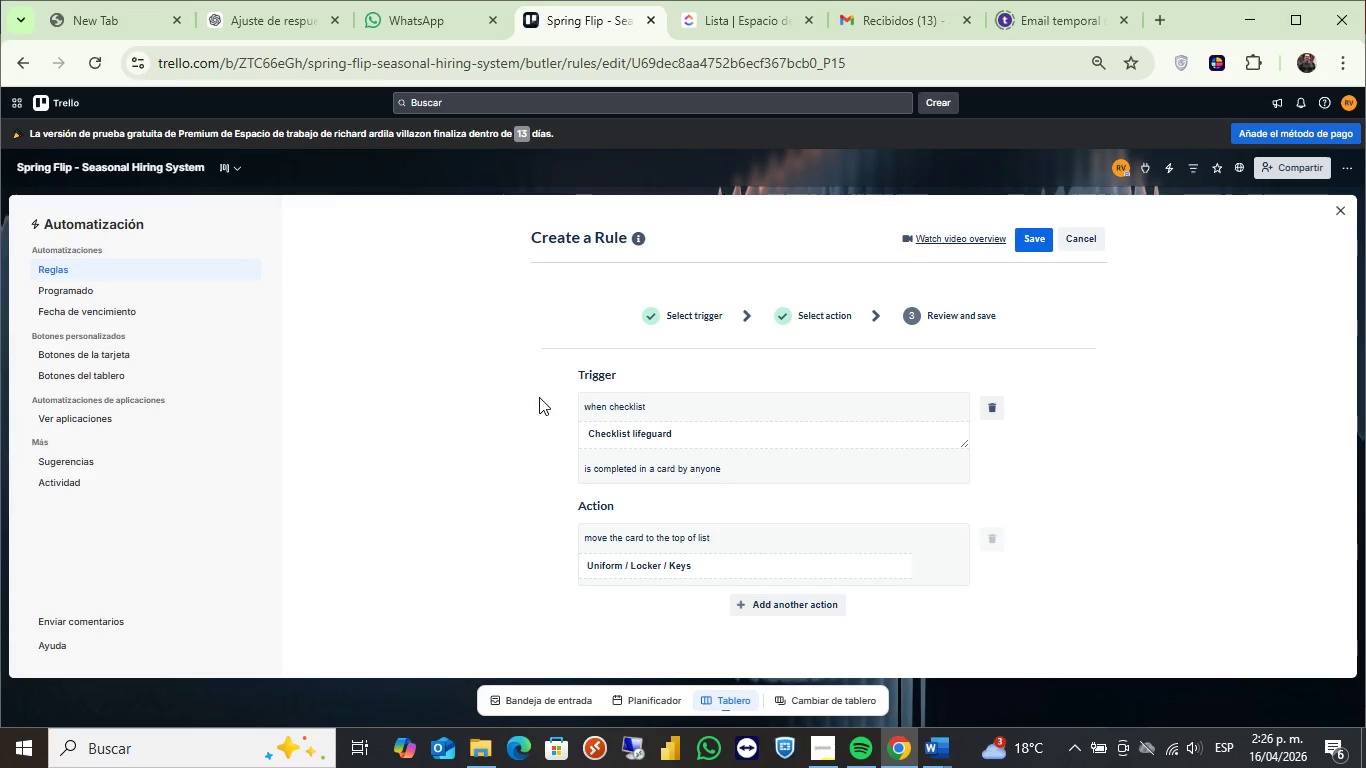 
key(Meta+Shift+S)
 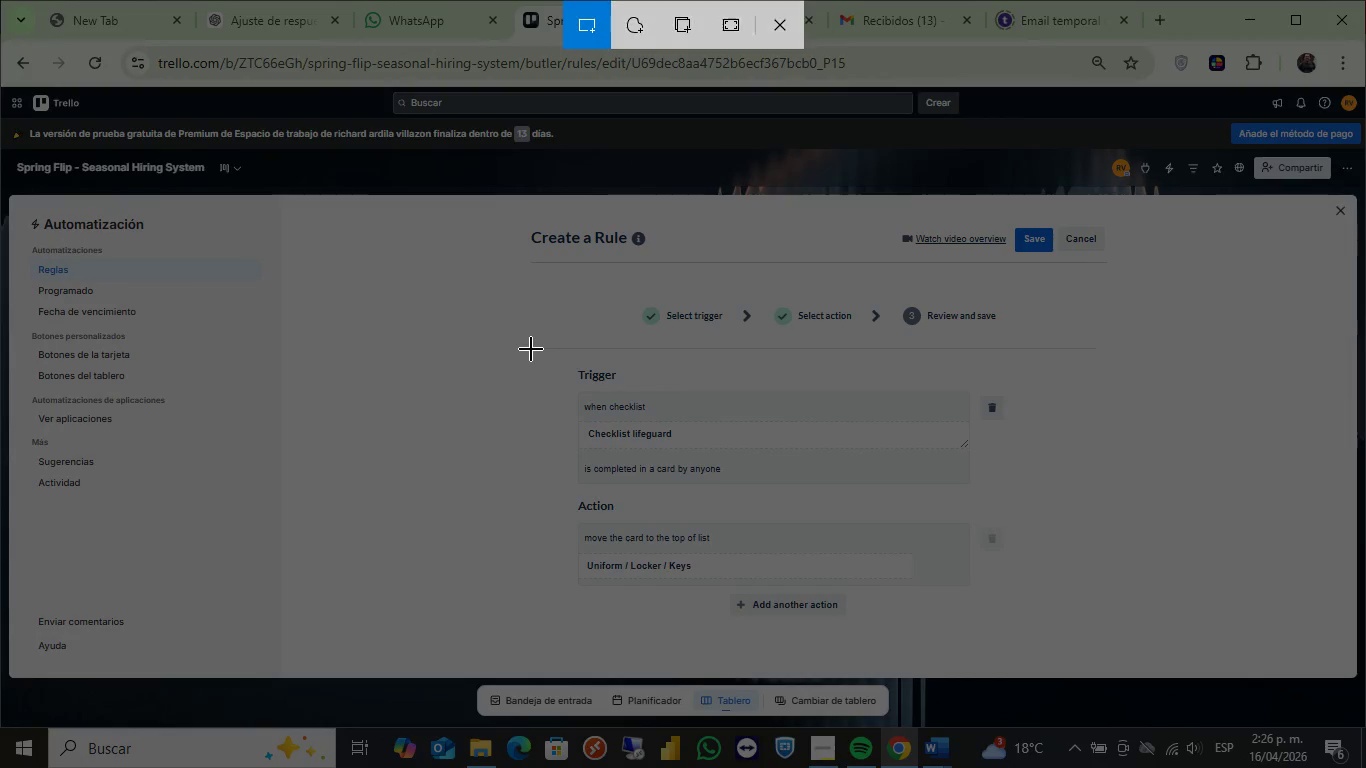 
left_click_drag(start_coordinate=[531, 349], to_coordinate=[1033, 630])
 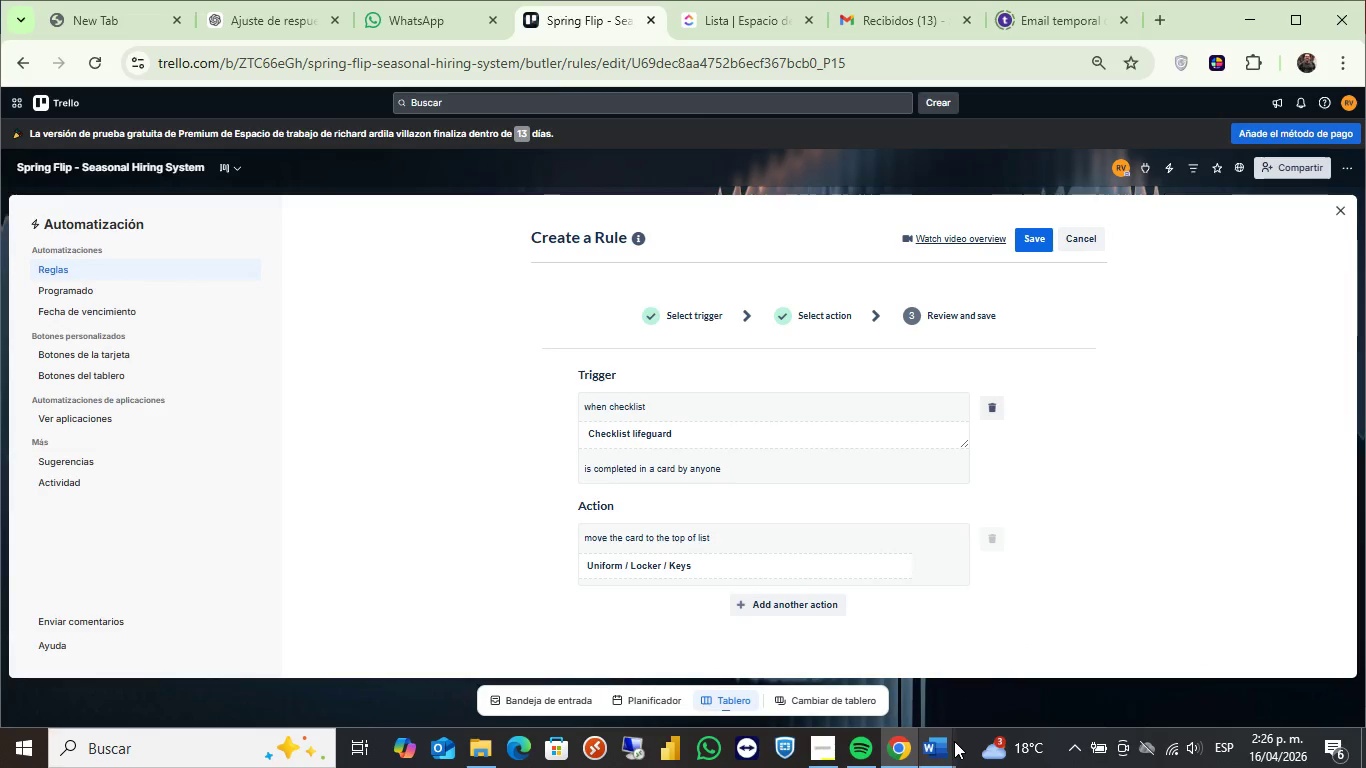 
left_click([952, 741])
 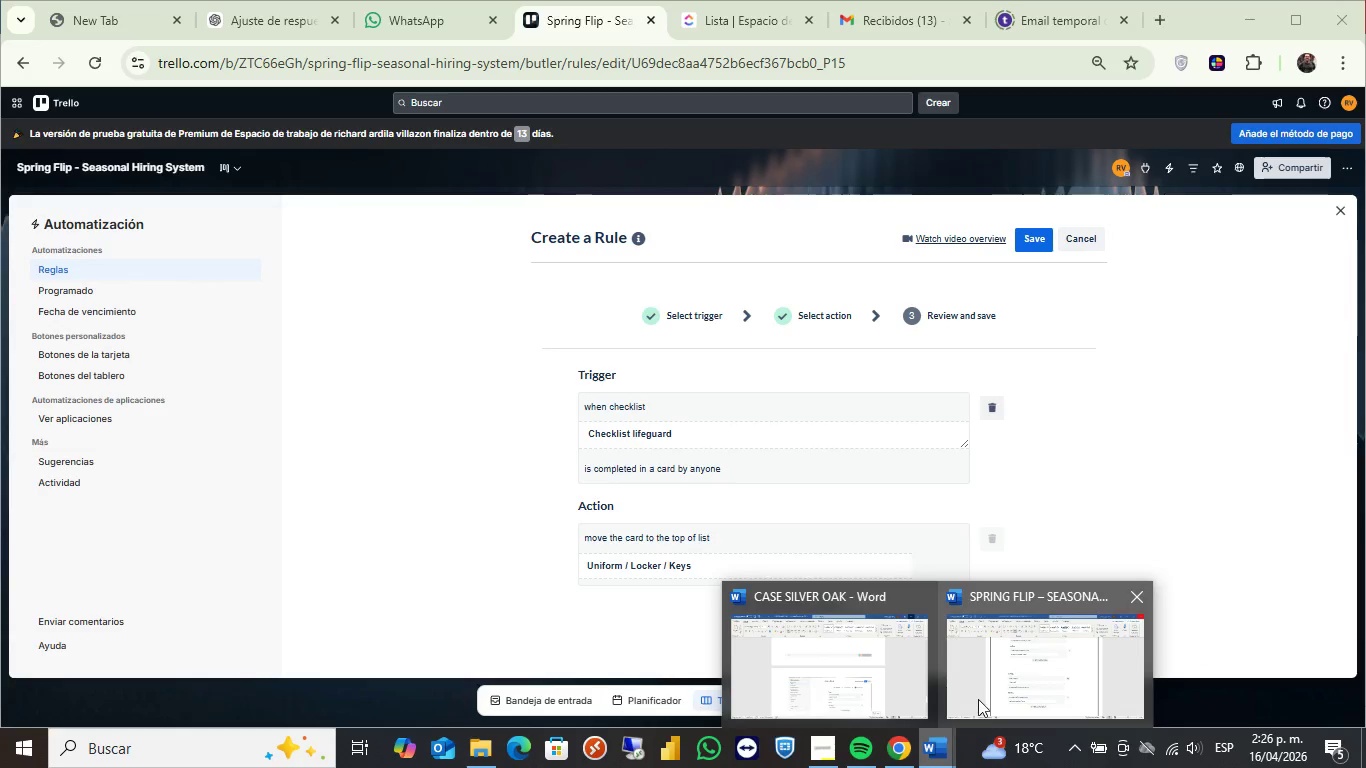 
left_click([979, 698])
 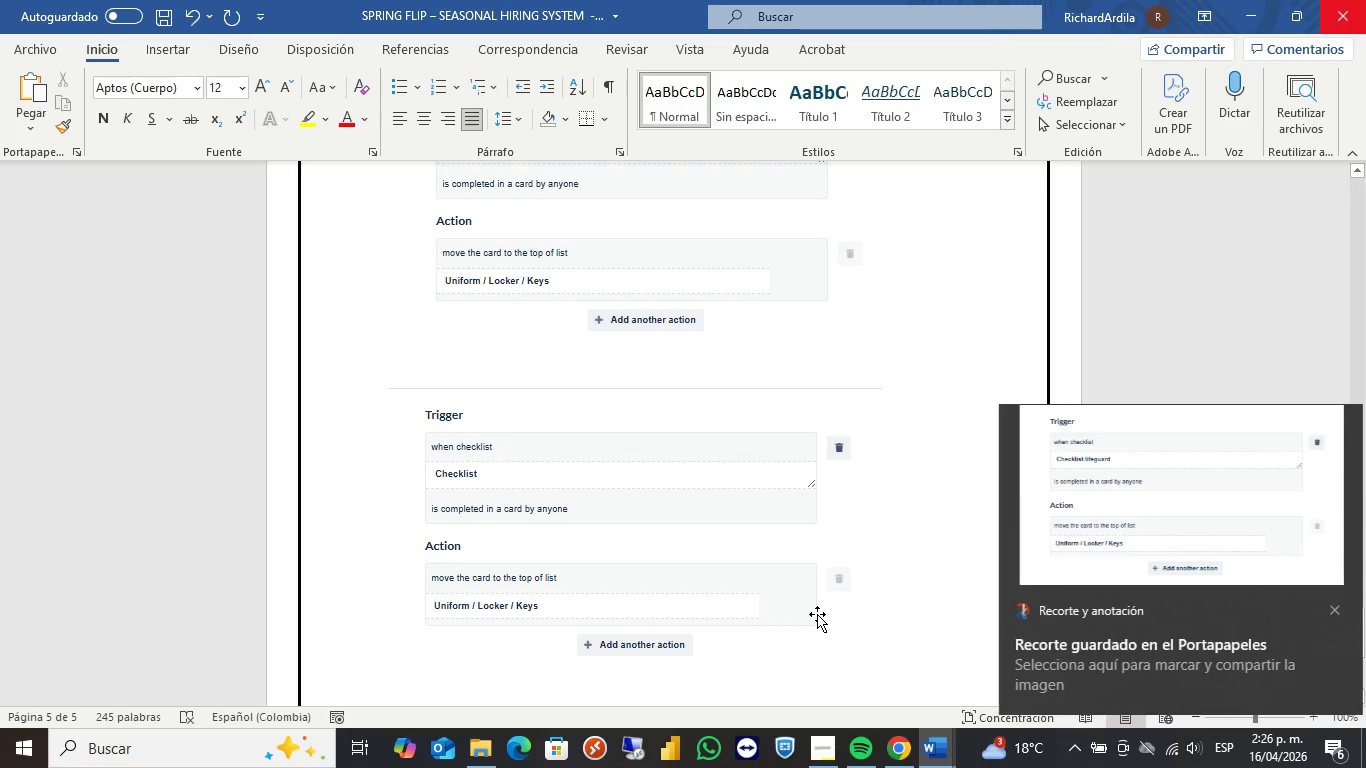 
key(Control+V)
 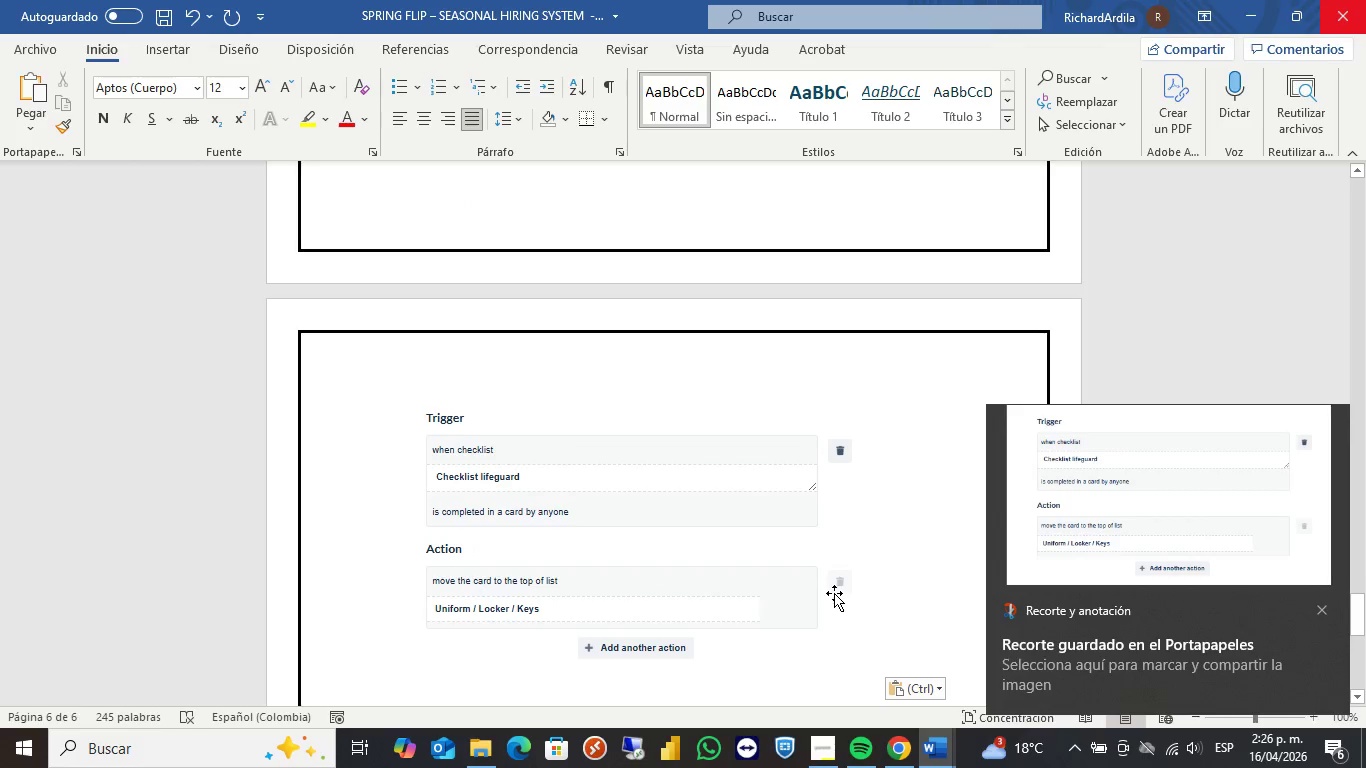 
key(Enter)
 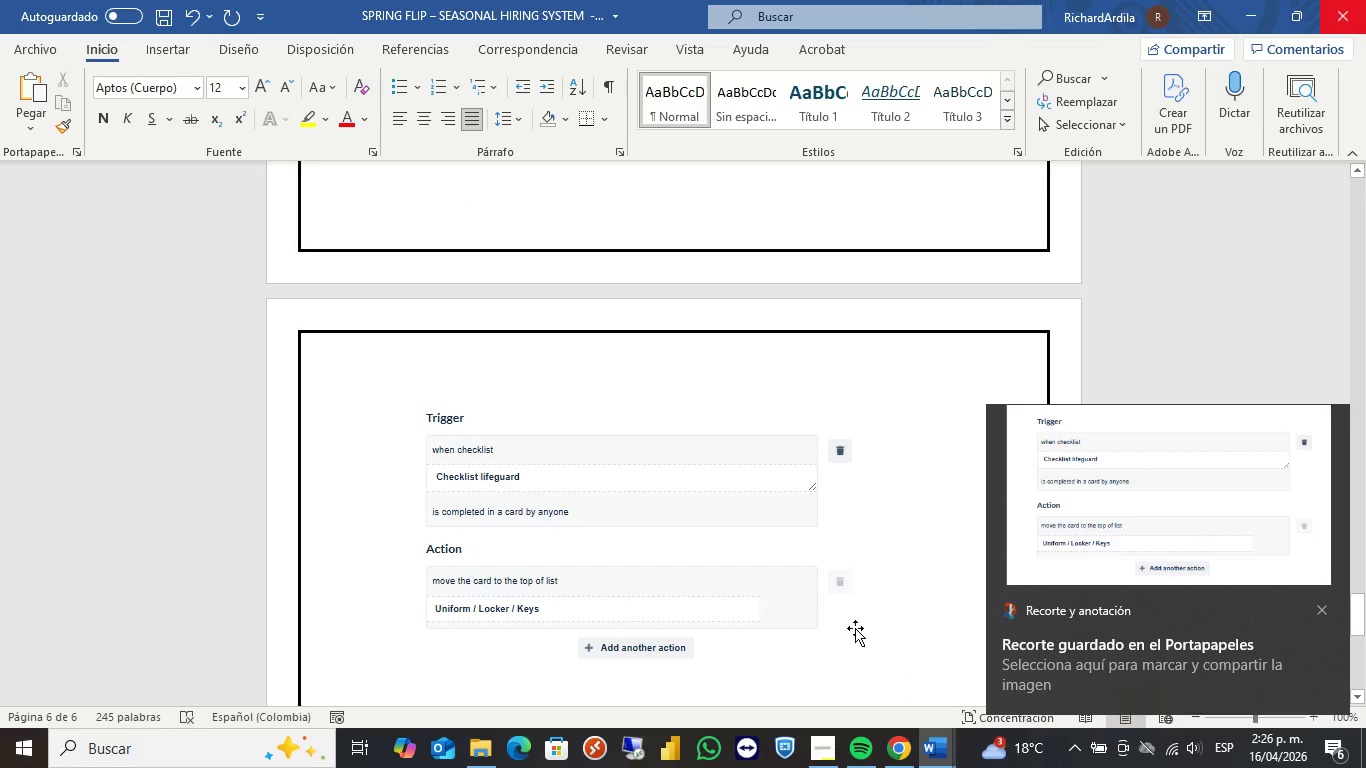 
left_click([890, 754])
 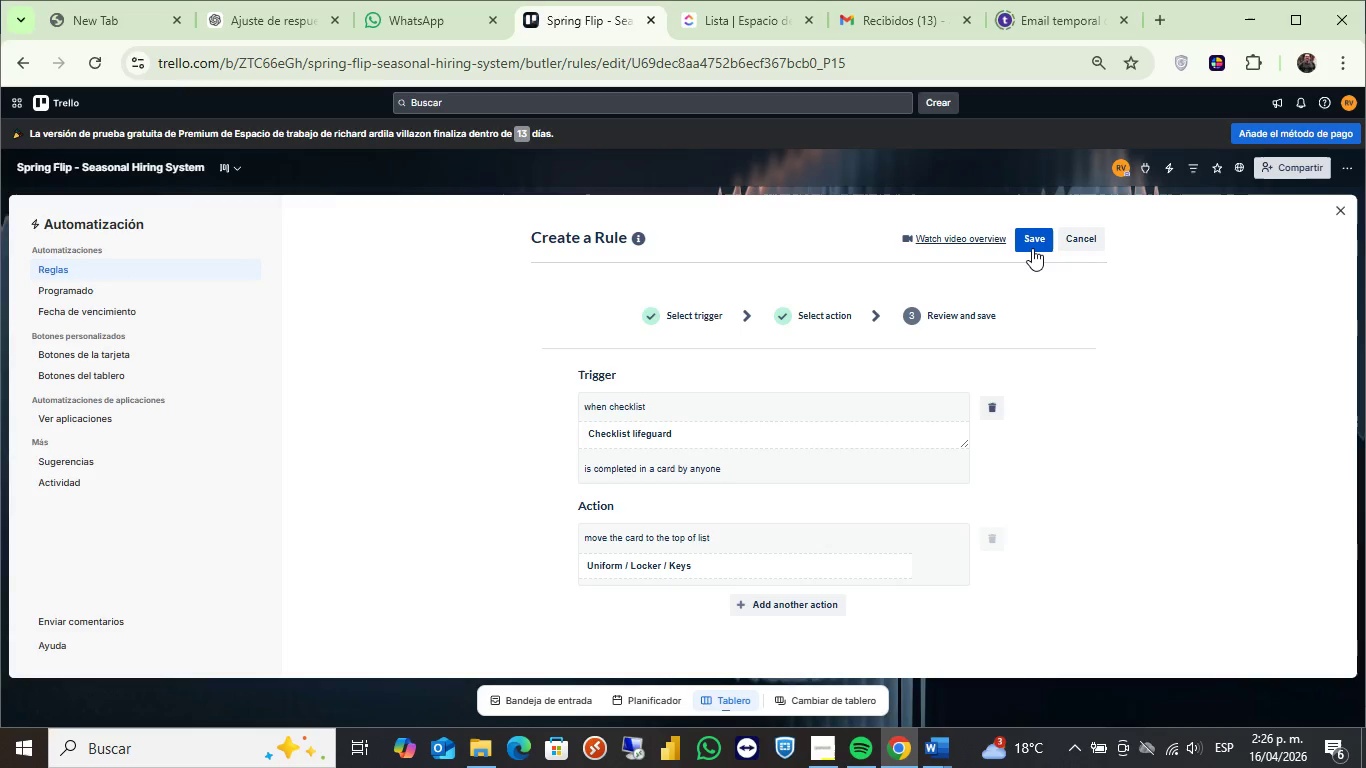 
left_click([1032, 248])
 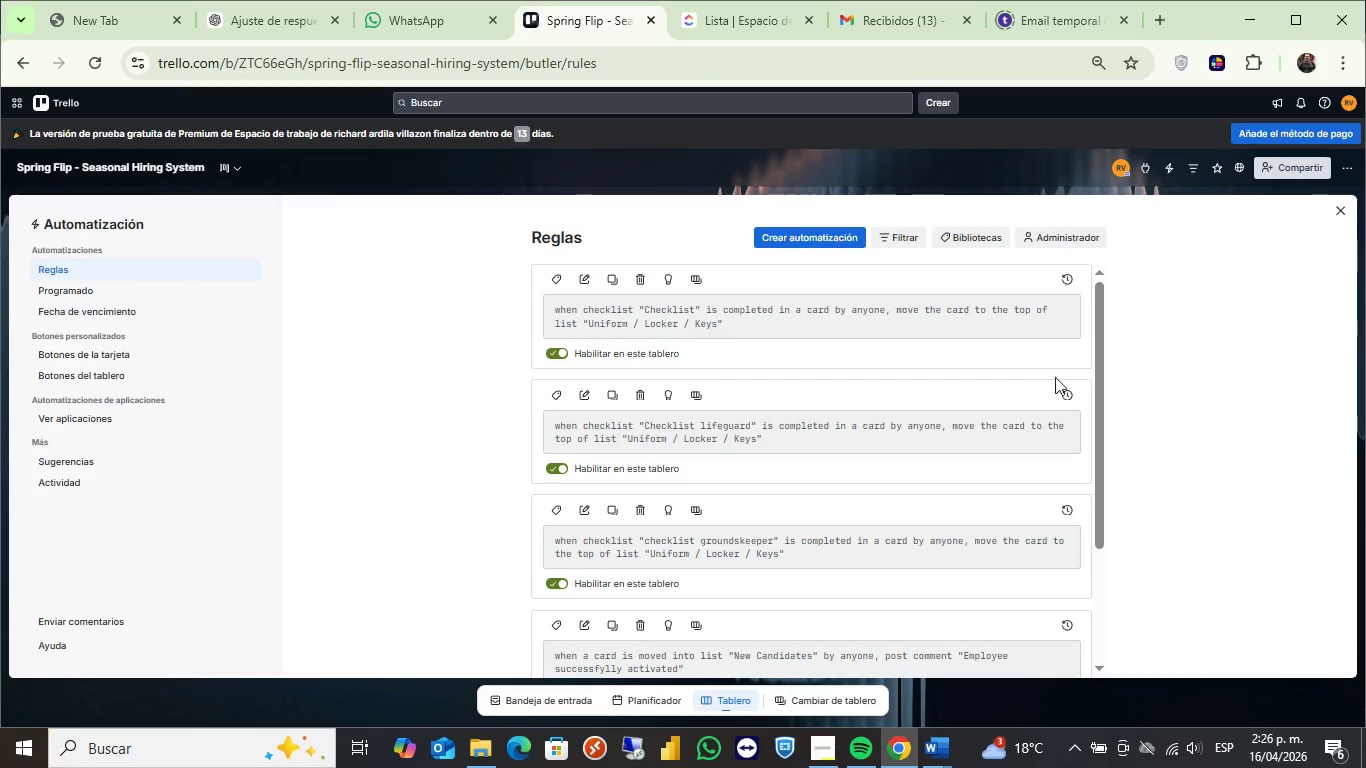 
wait(5.3)
 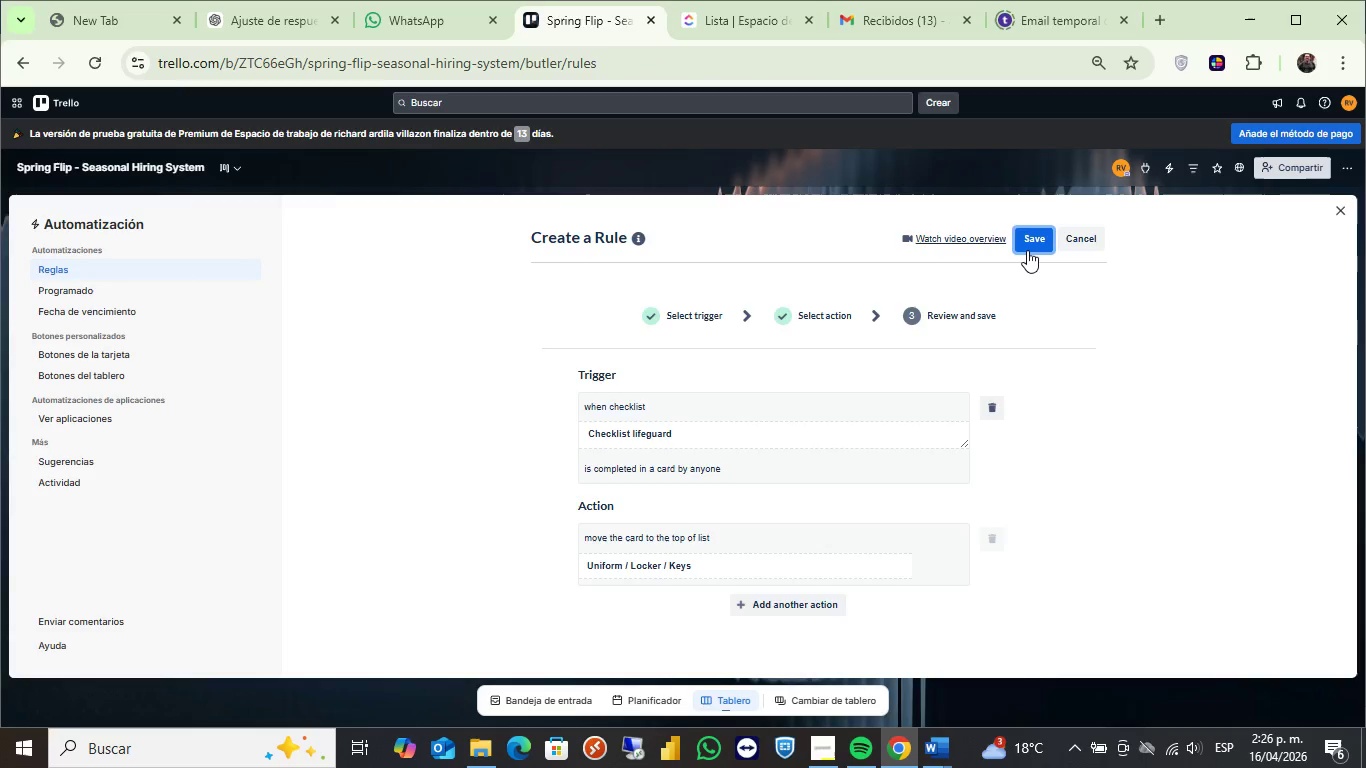 
left_click_drag(start_coordinate=[1099, 356], to_coordinate=[1097, 531])
 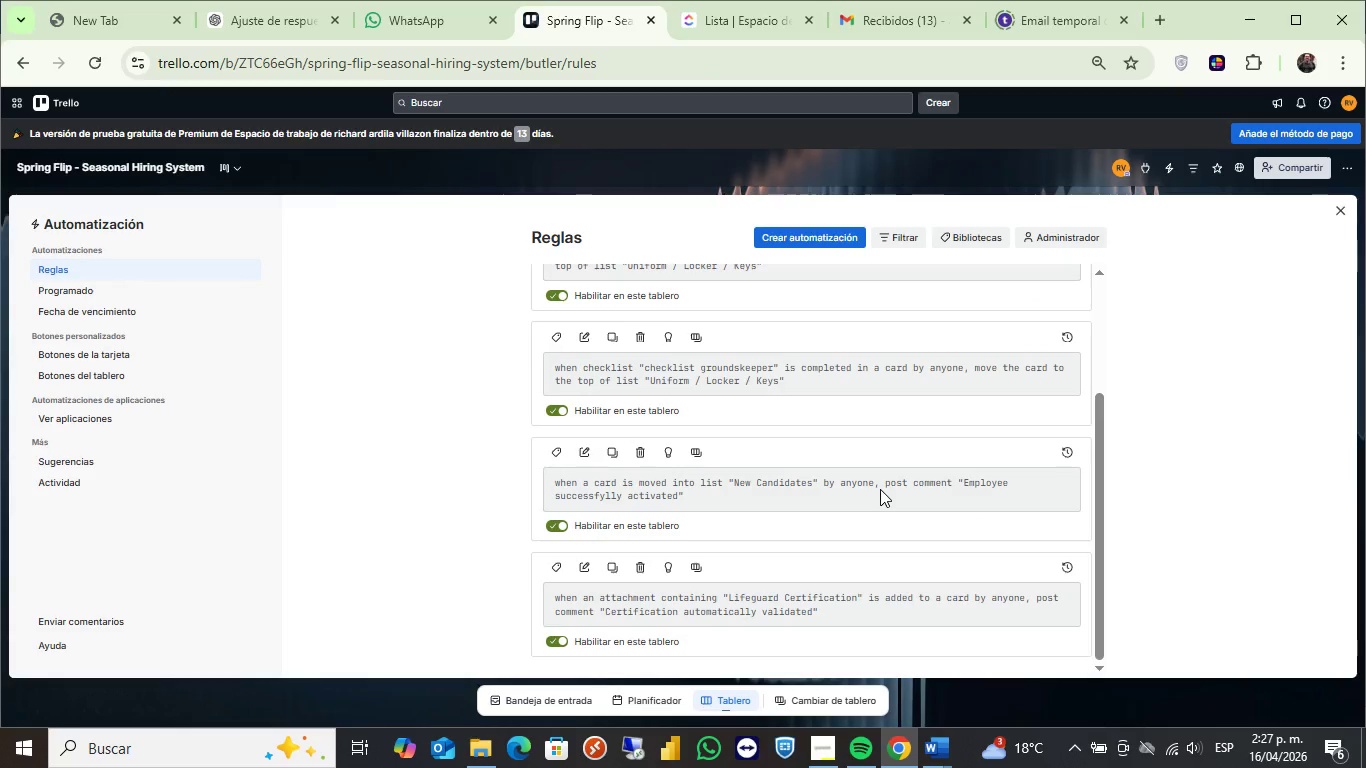 
wait(21.72)
 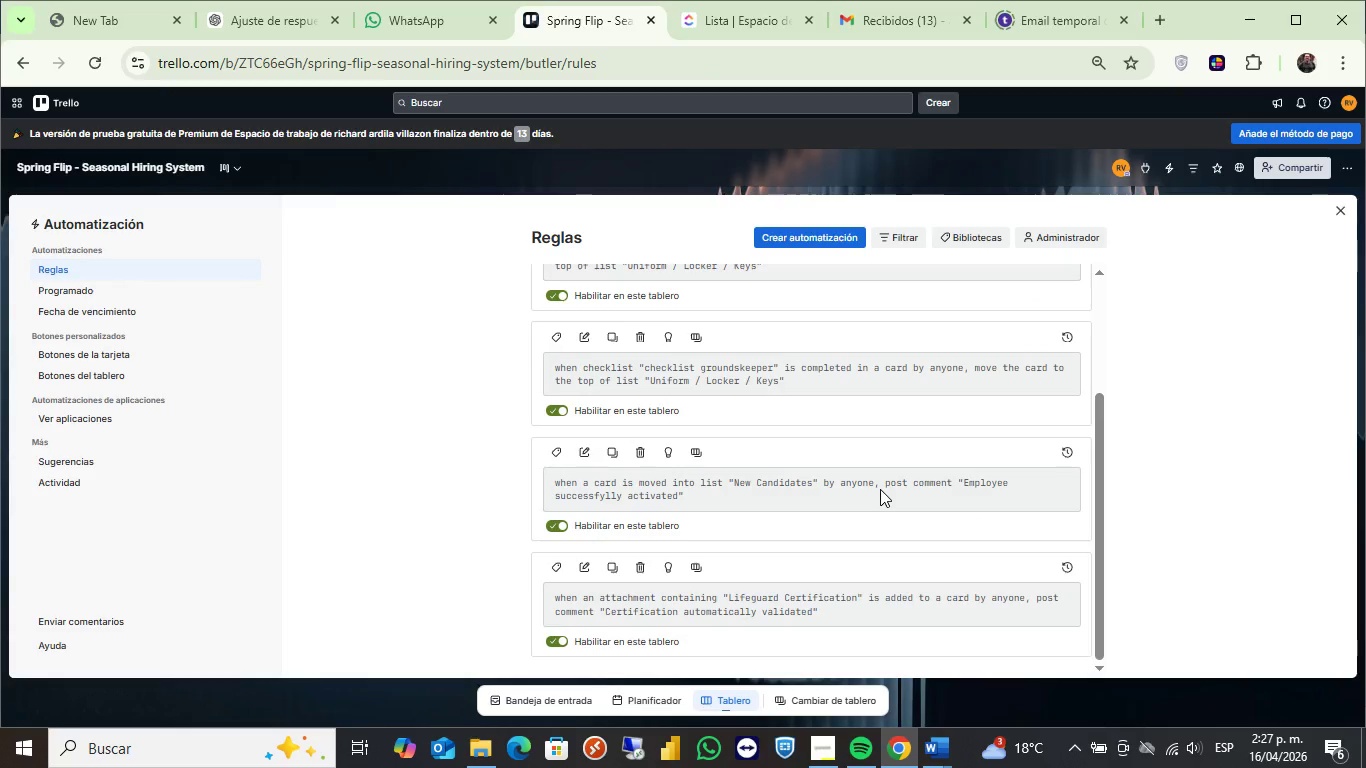 
left_click([121, 303])
 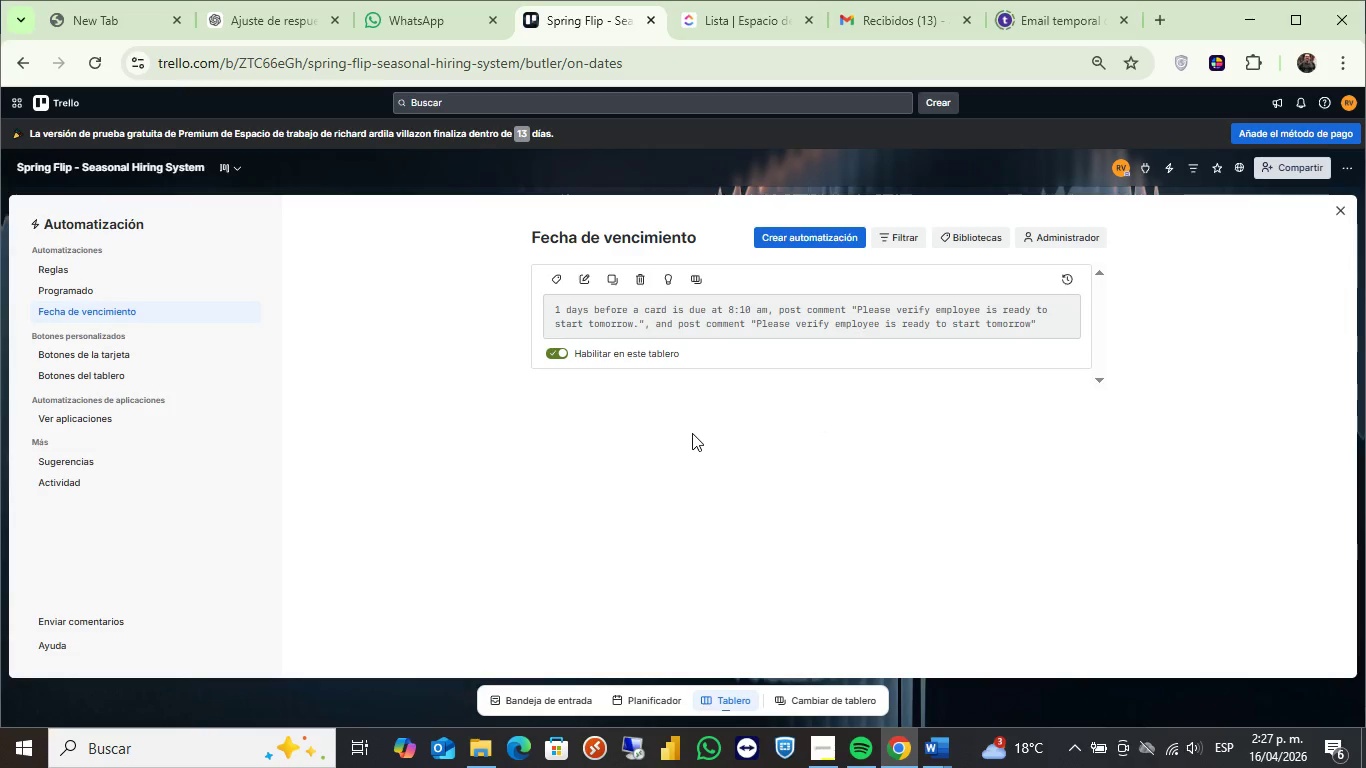 
wait(8.66)
 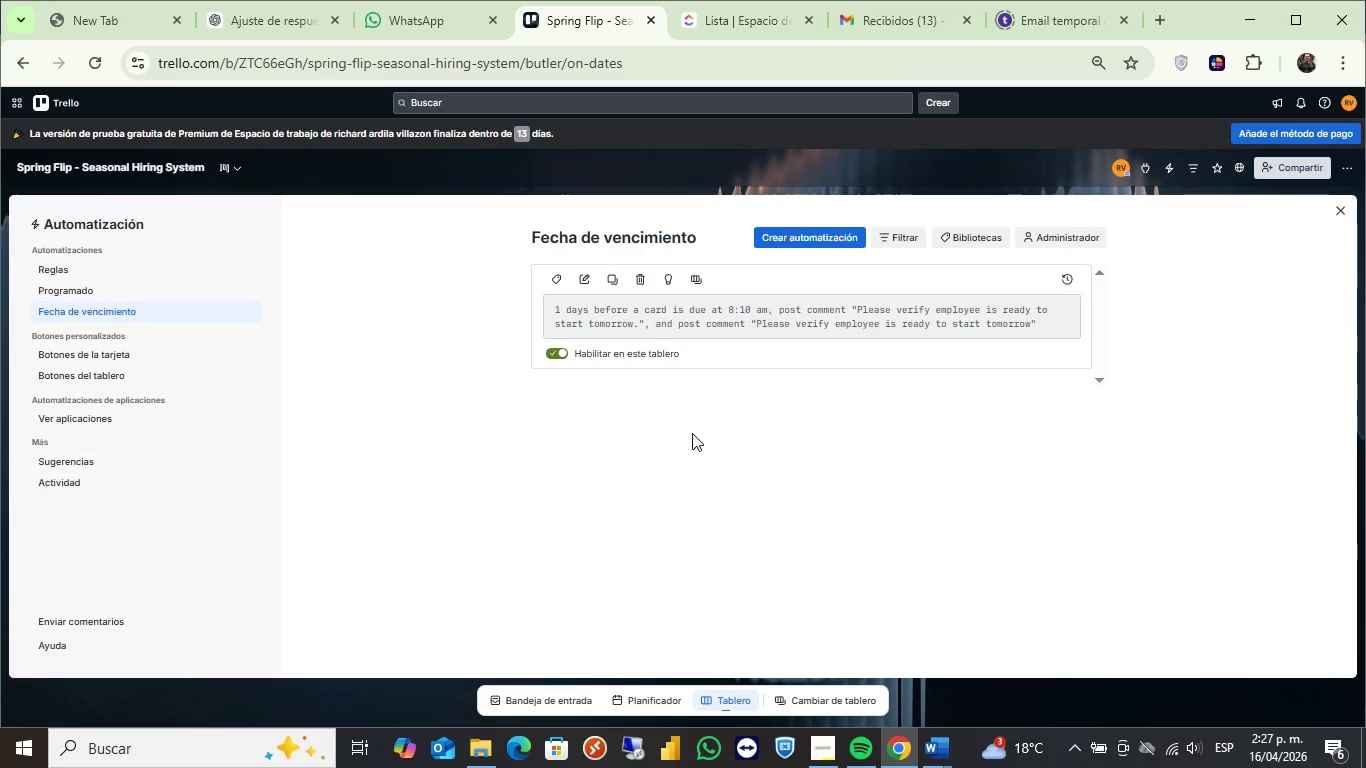 
left_click([950, 741])
 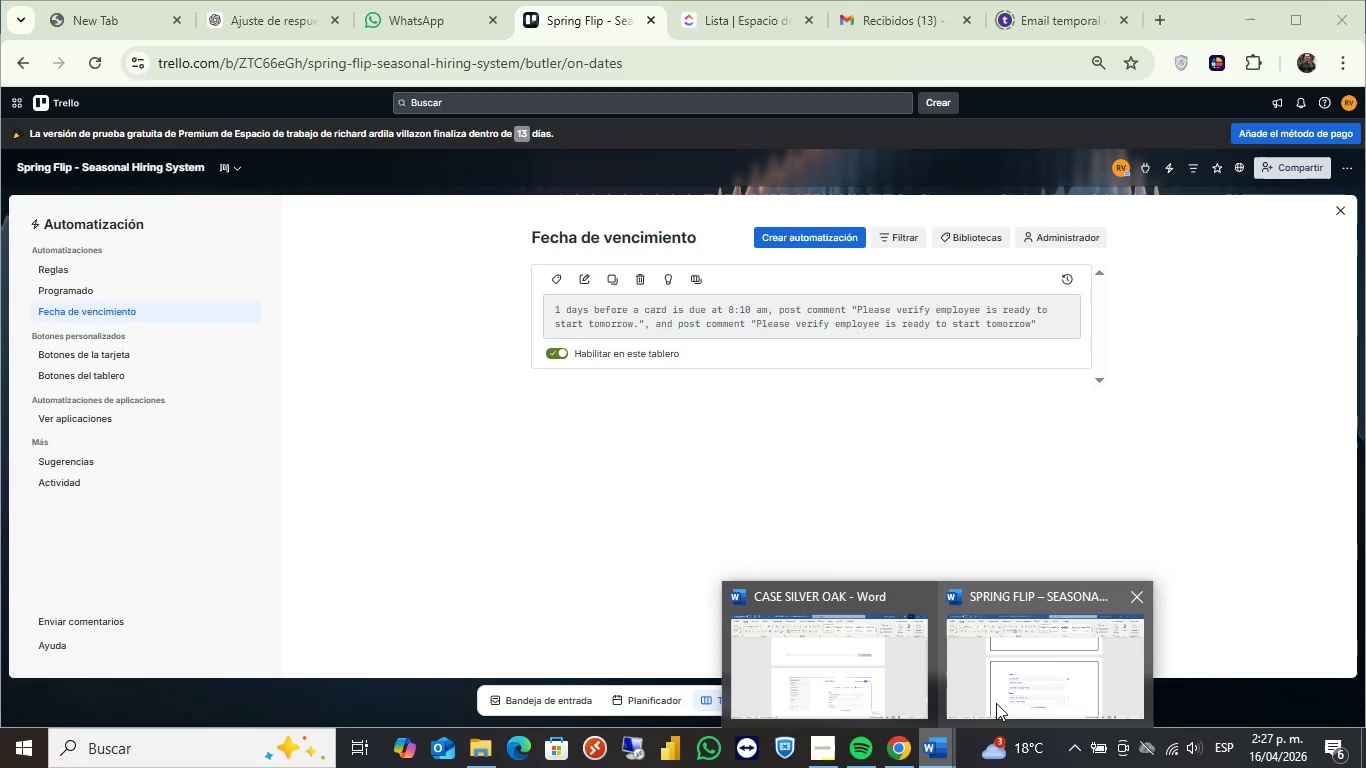 
left_click([1003, 691])
 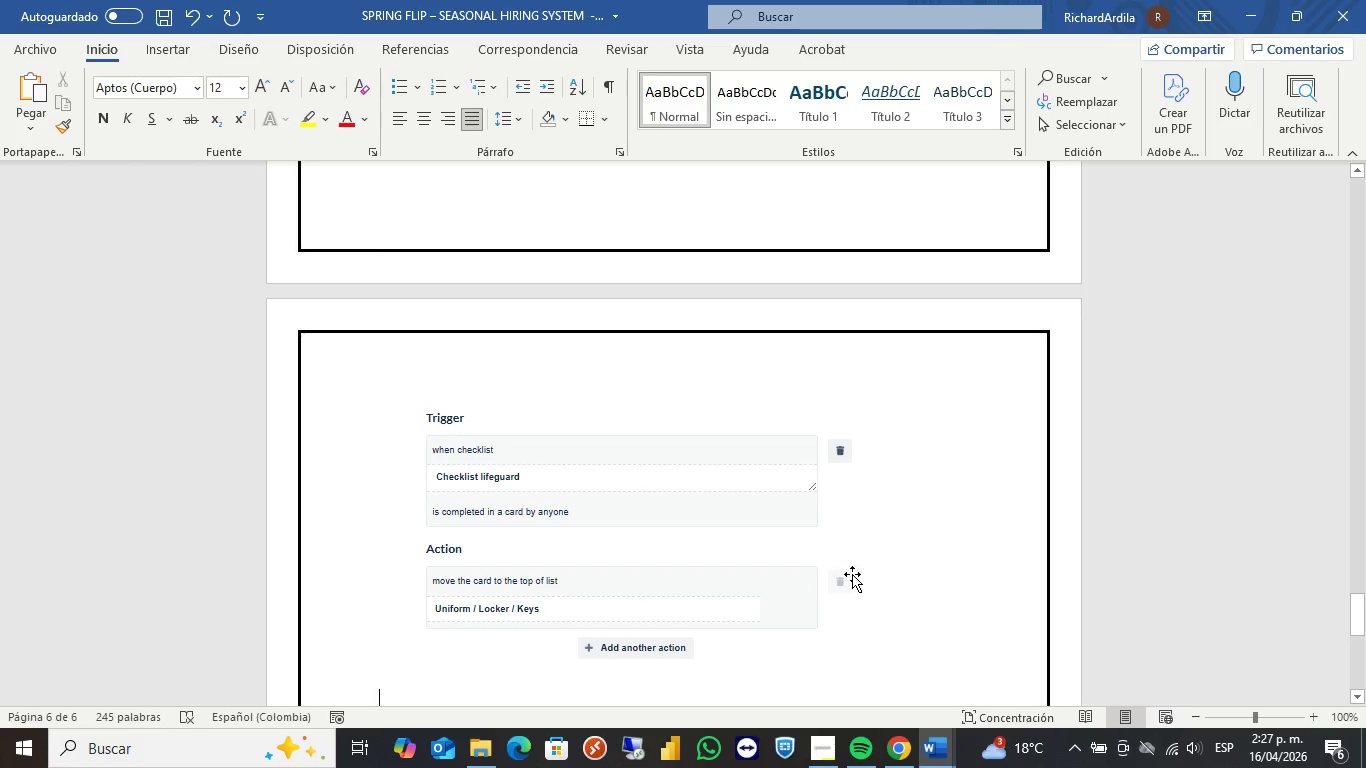 
scroll: coordinate [852, 574], scroll_direction: up, amount: 31.0
 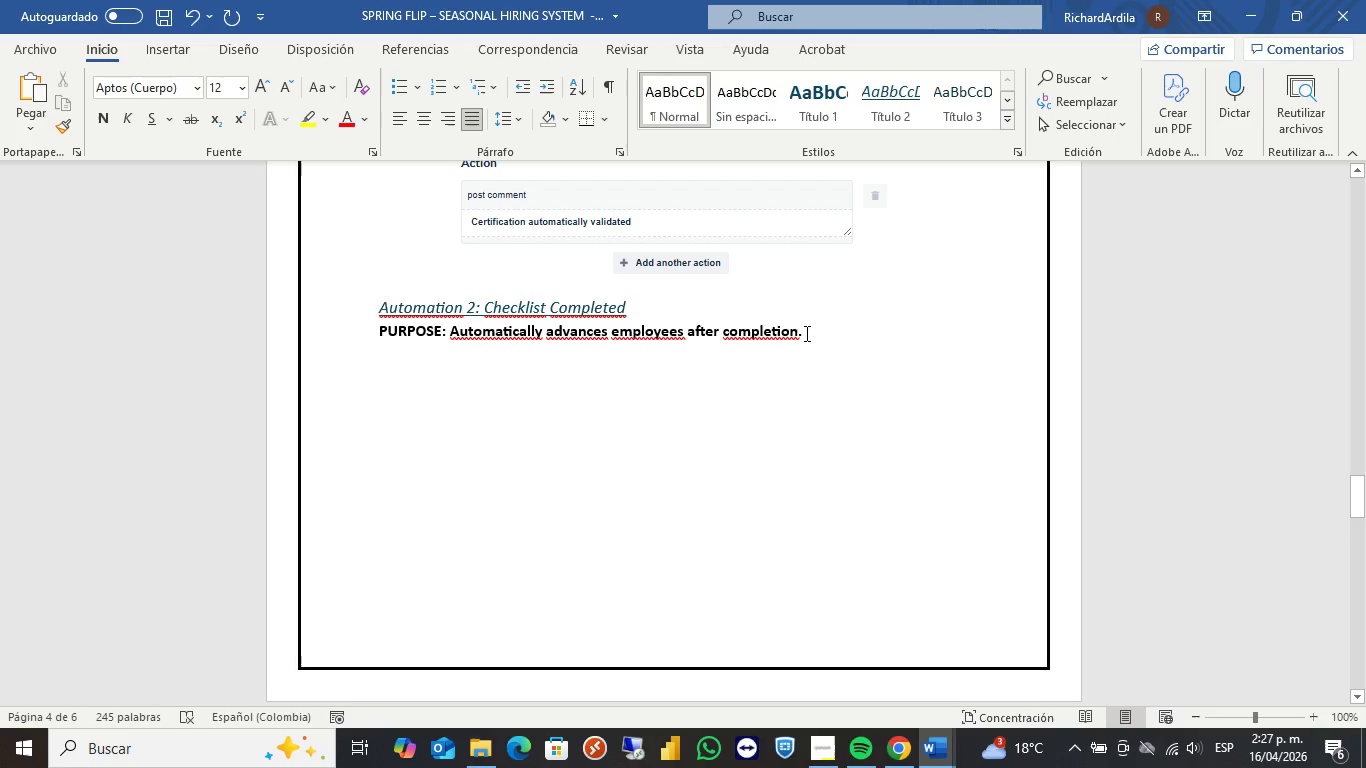 
left_click_drag(start_coordinate=[805, 333], to_coordinate=[389, 317])
 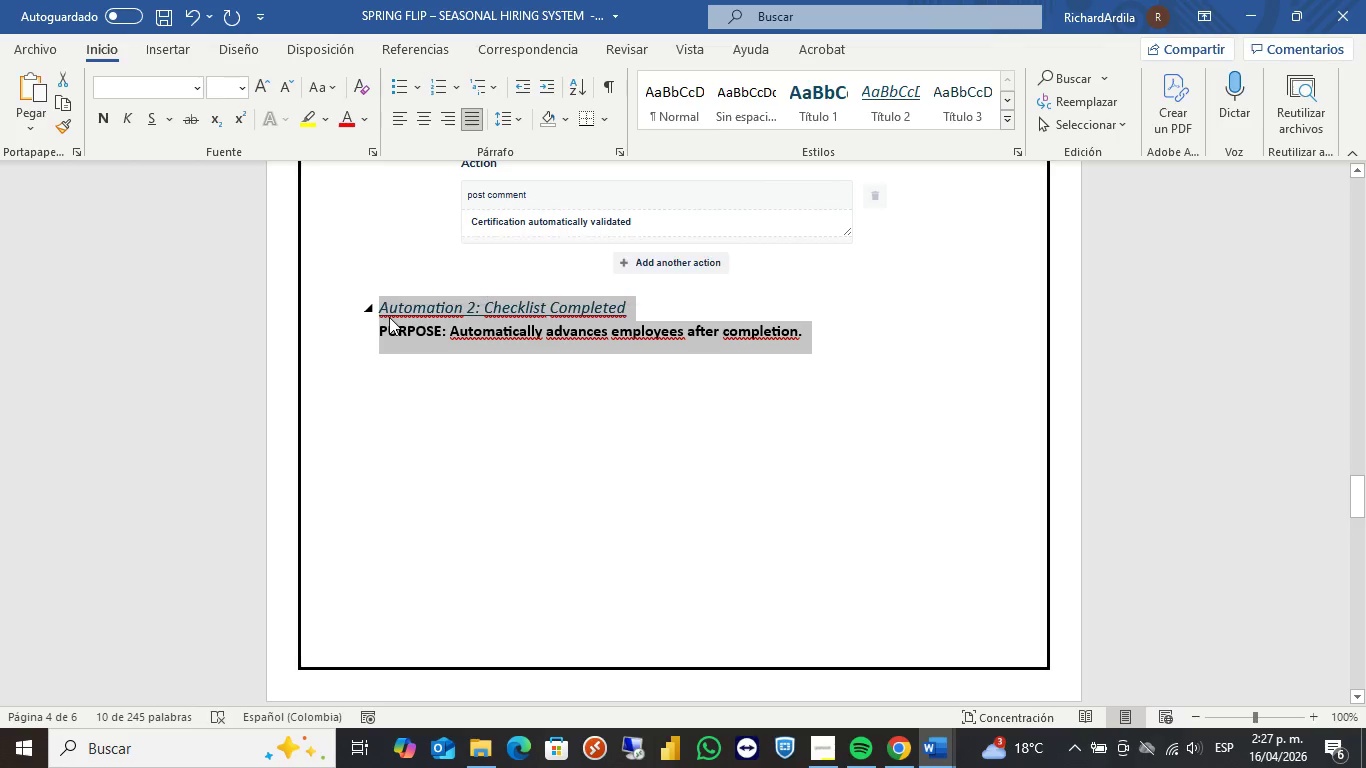 
key(Control+C)
 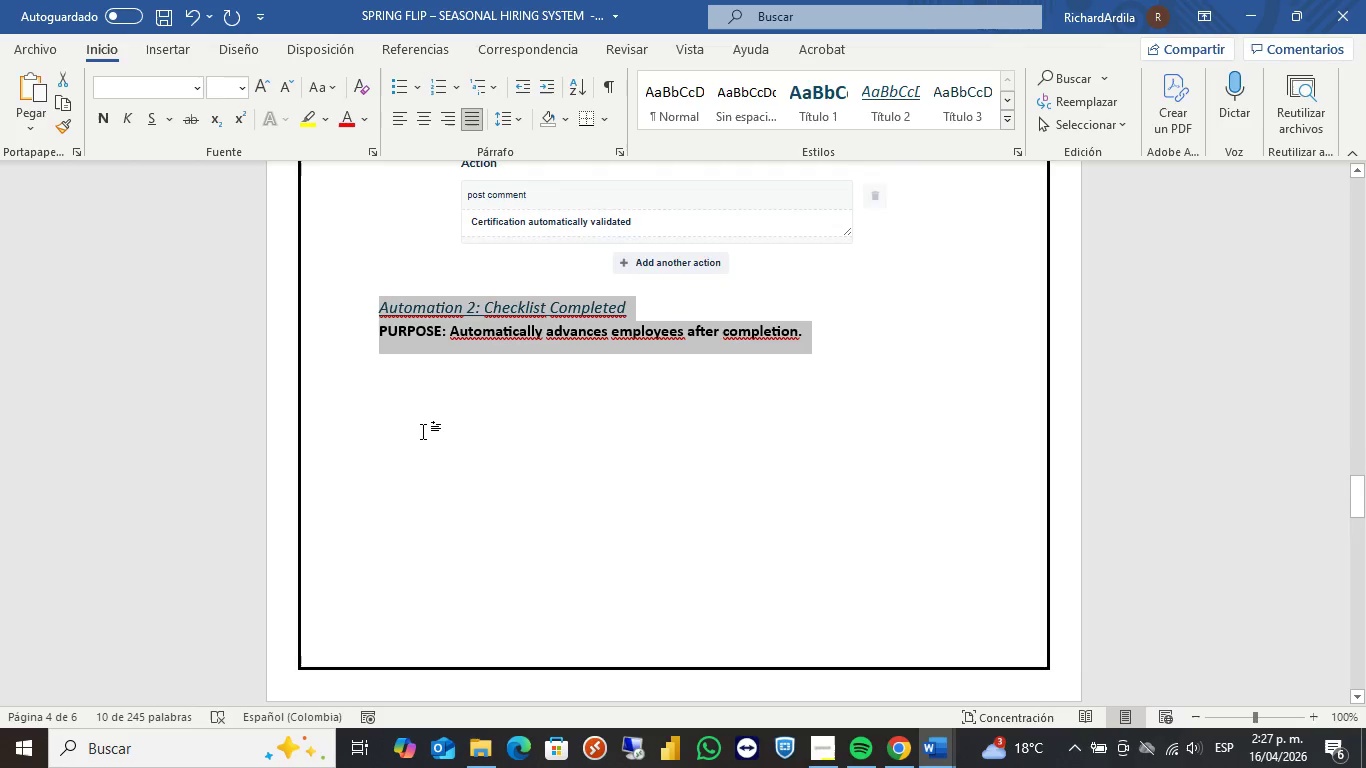 
scroll: coordinate [423, 431], scroll_direction: down, amount: 34.0
 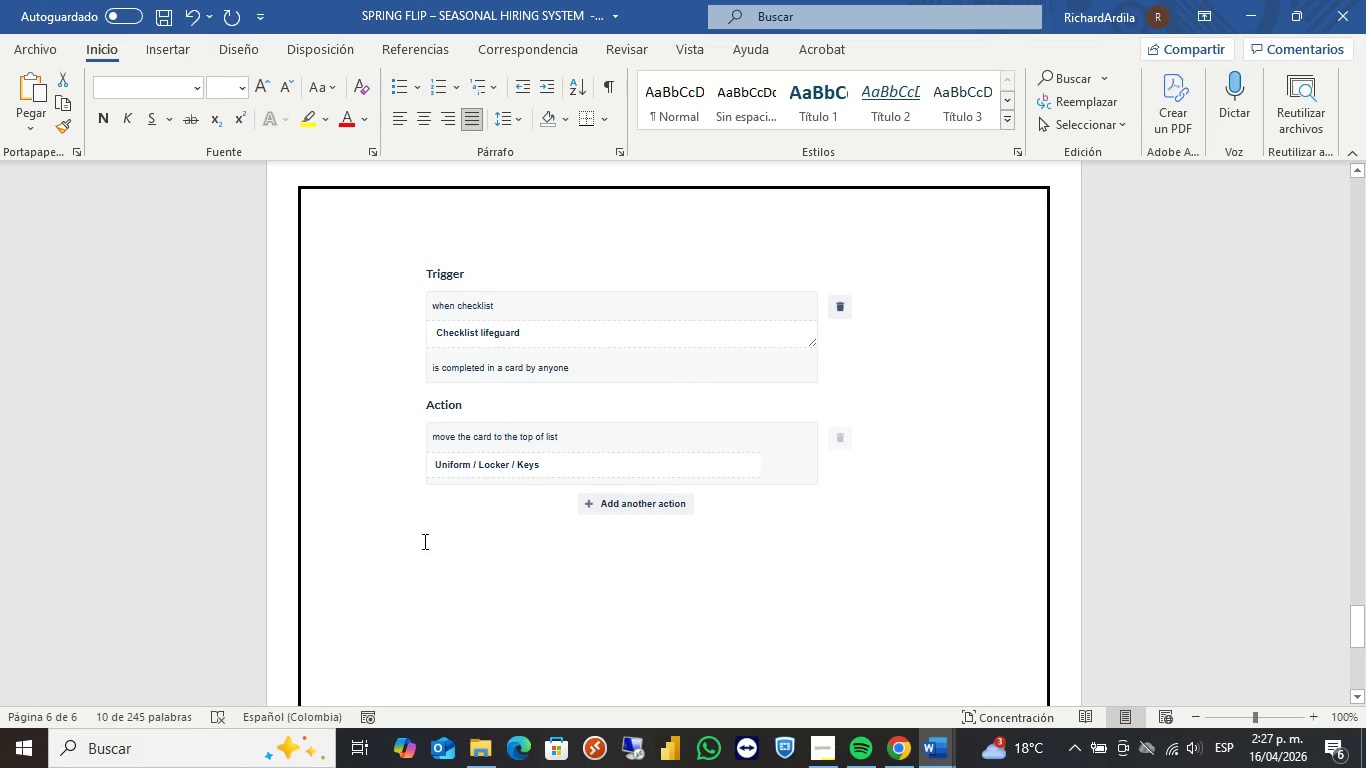 
left_click([423, 541])
 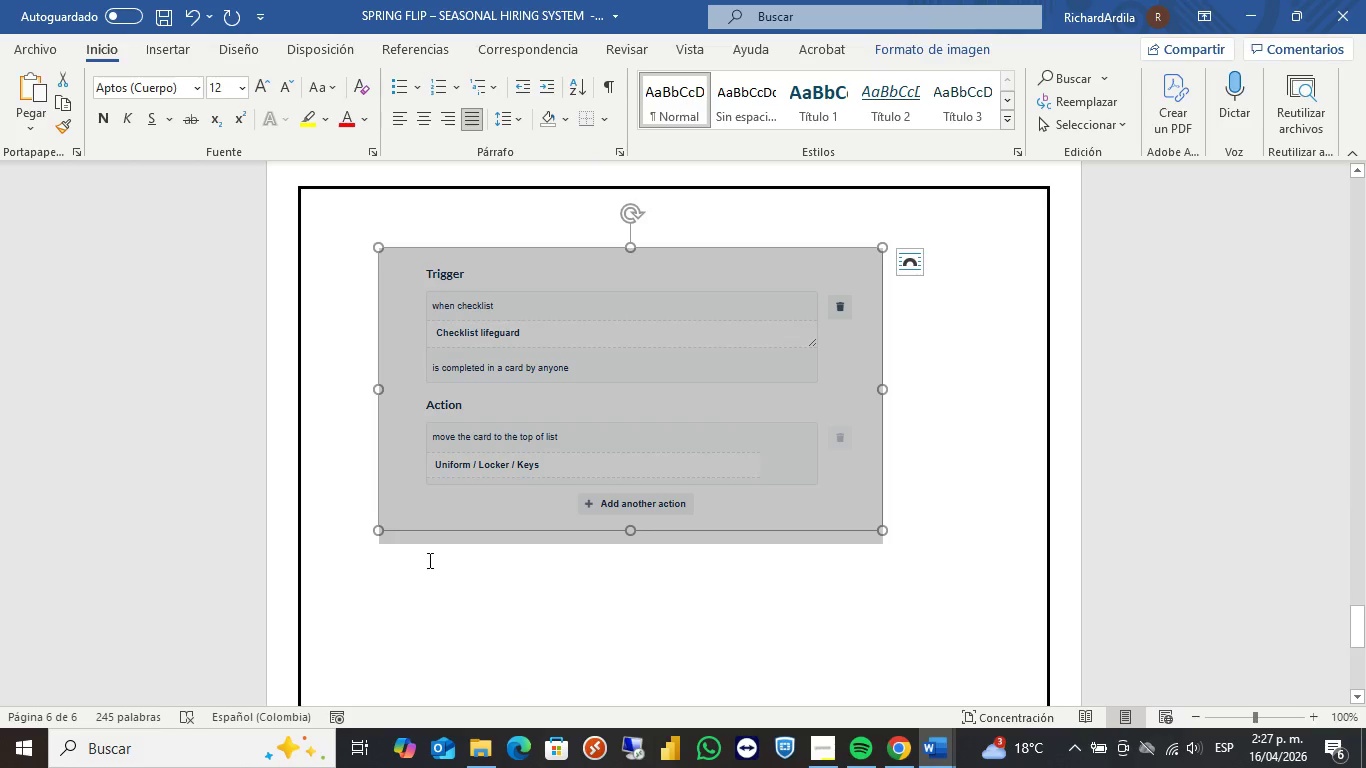 
left_click([428, 561])
 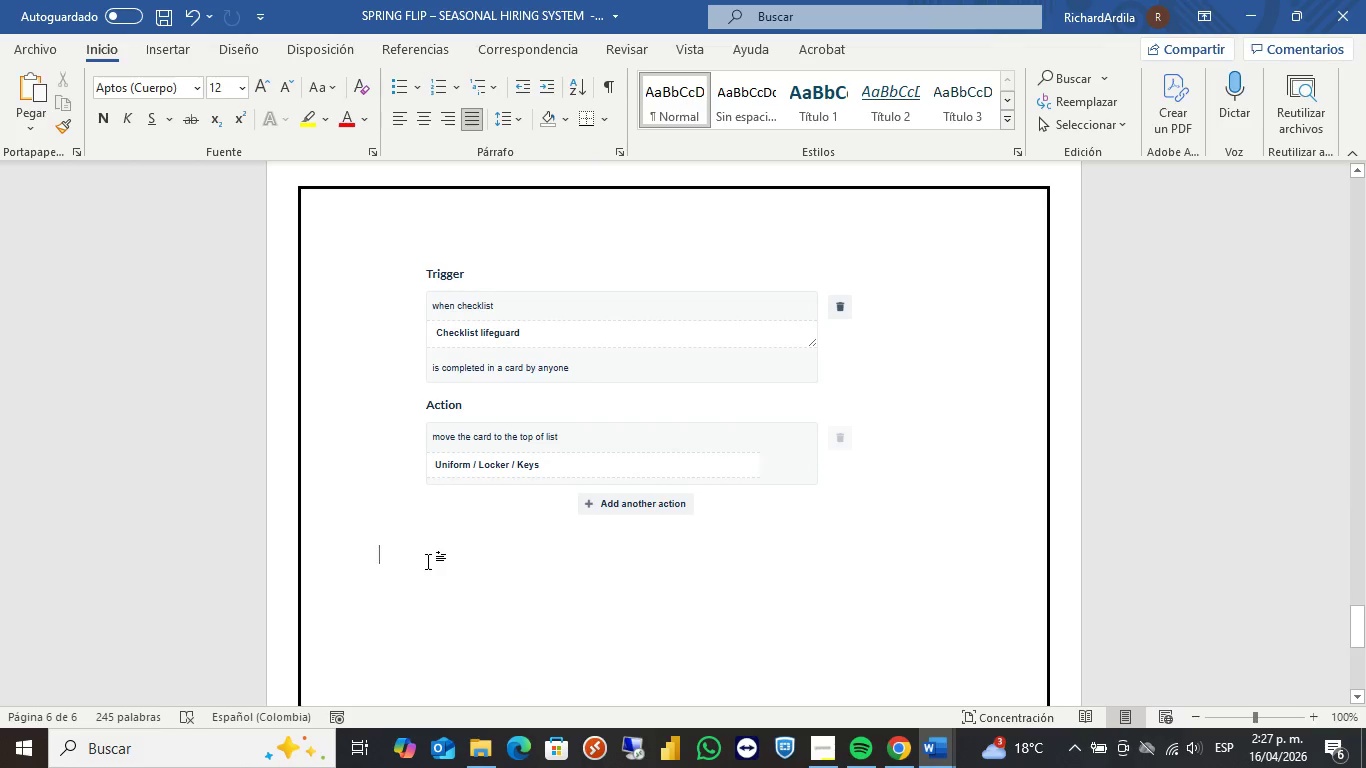 
key(Control+V)
 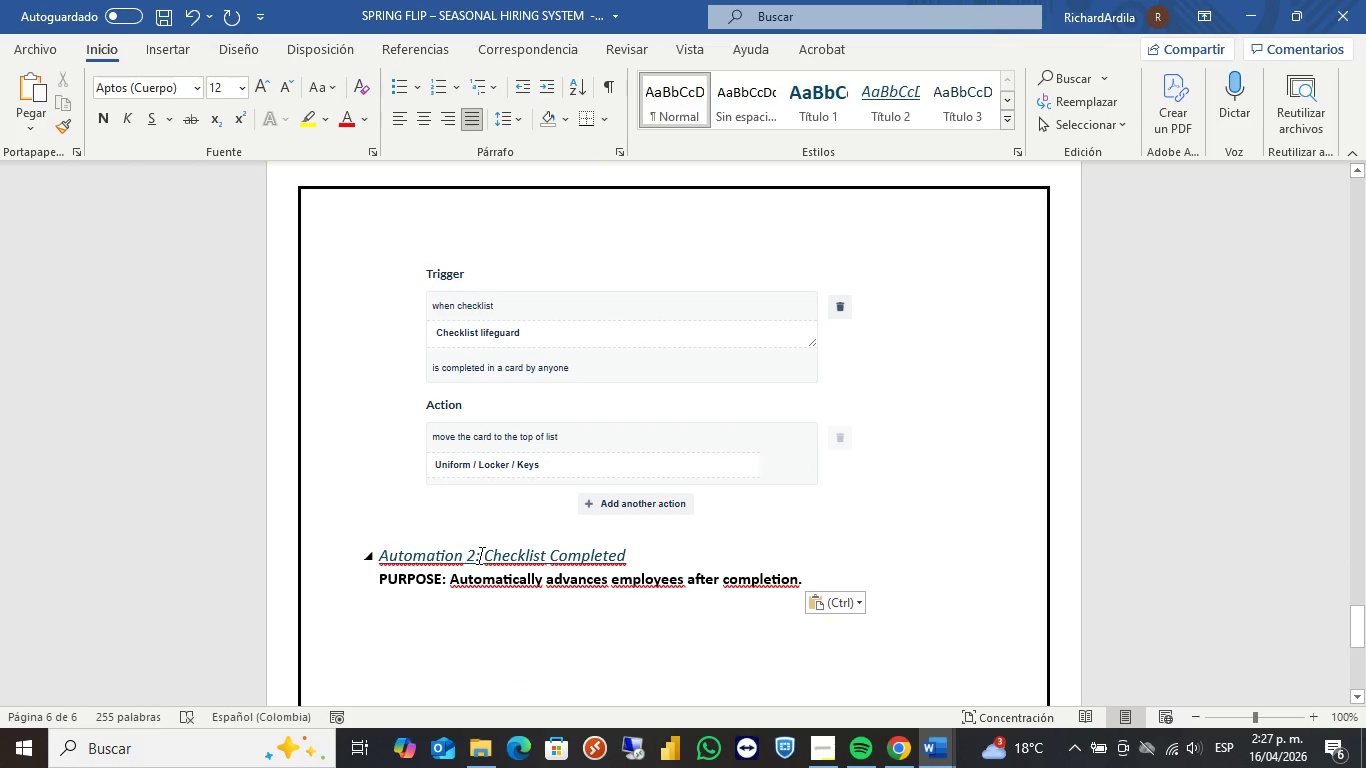 
left_click([476, 551])
 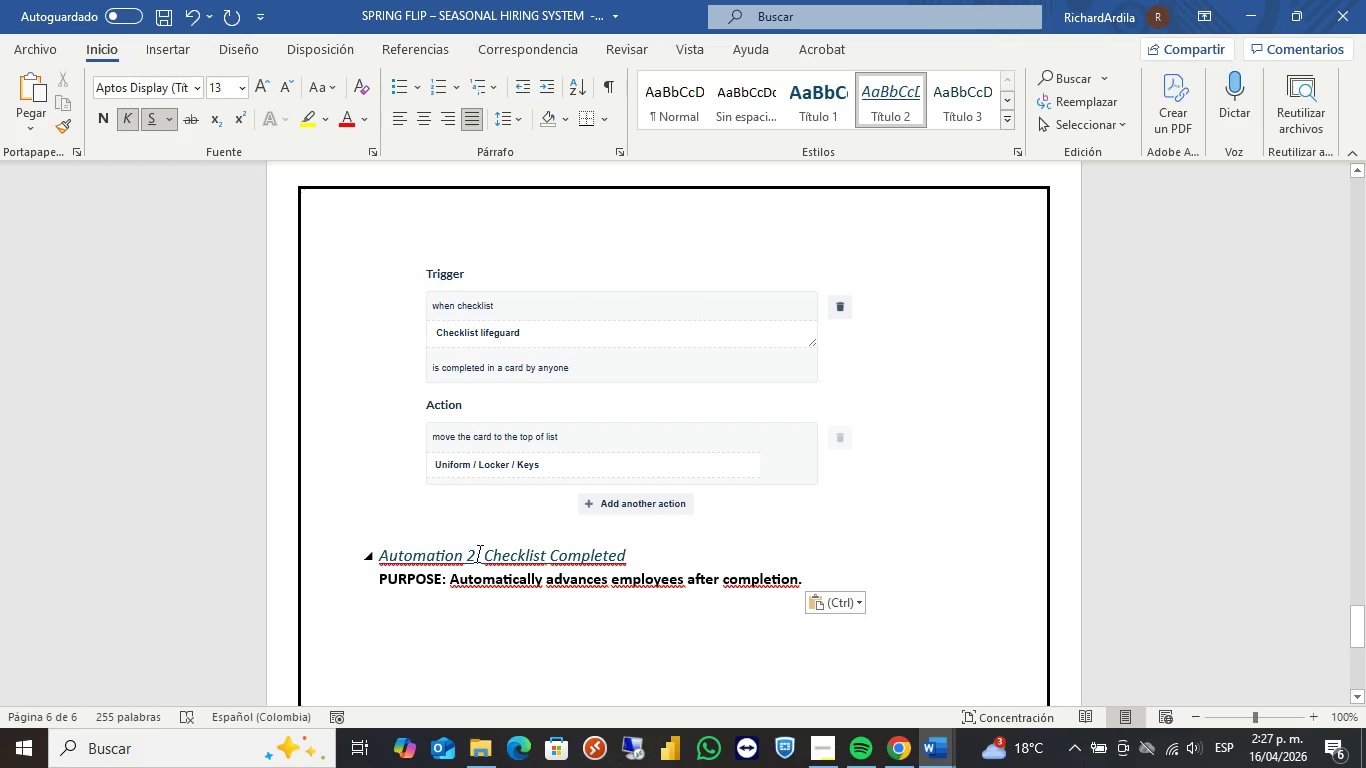 
key(Backspace)
 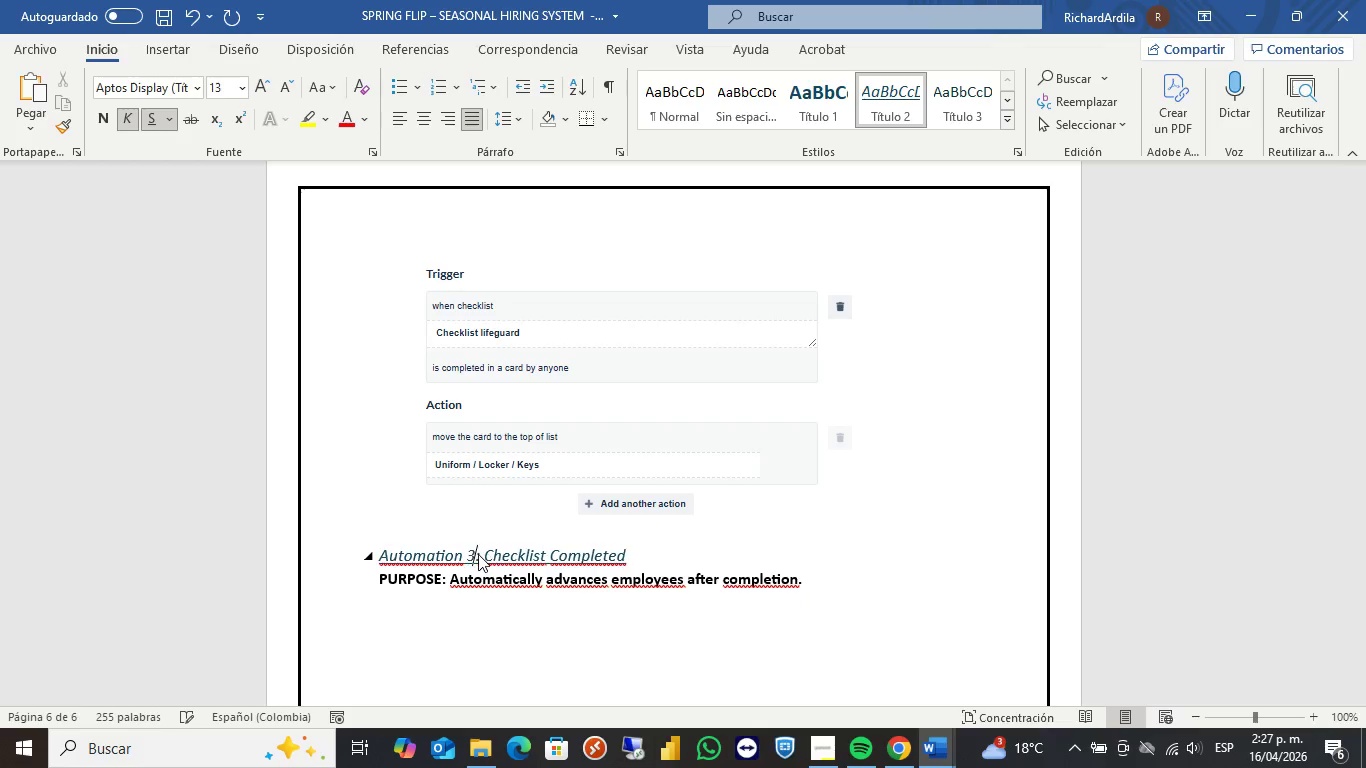 
key(Numpad3)
 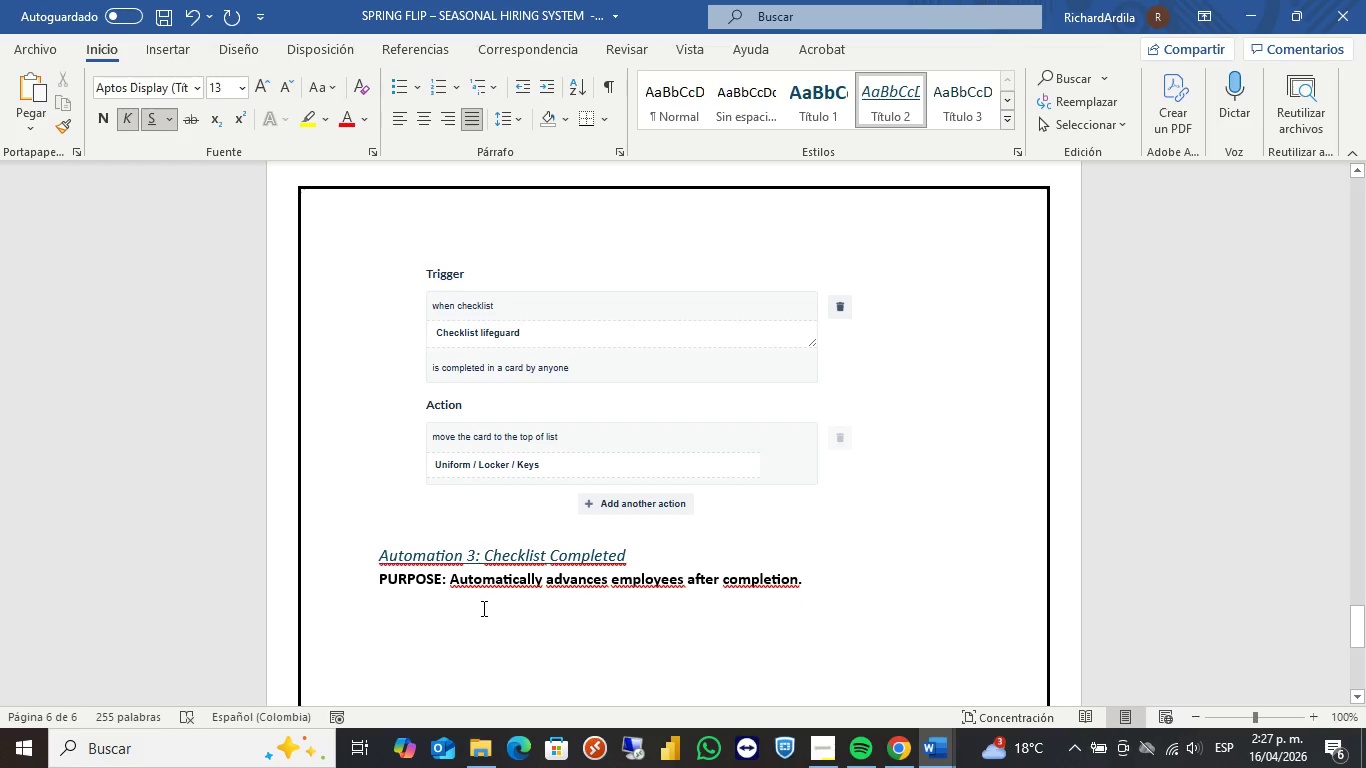 
left_click([482, 610])
 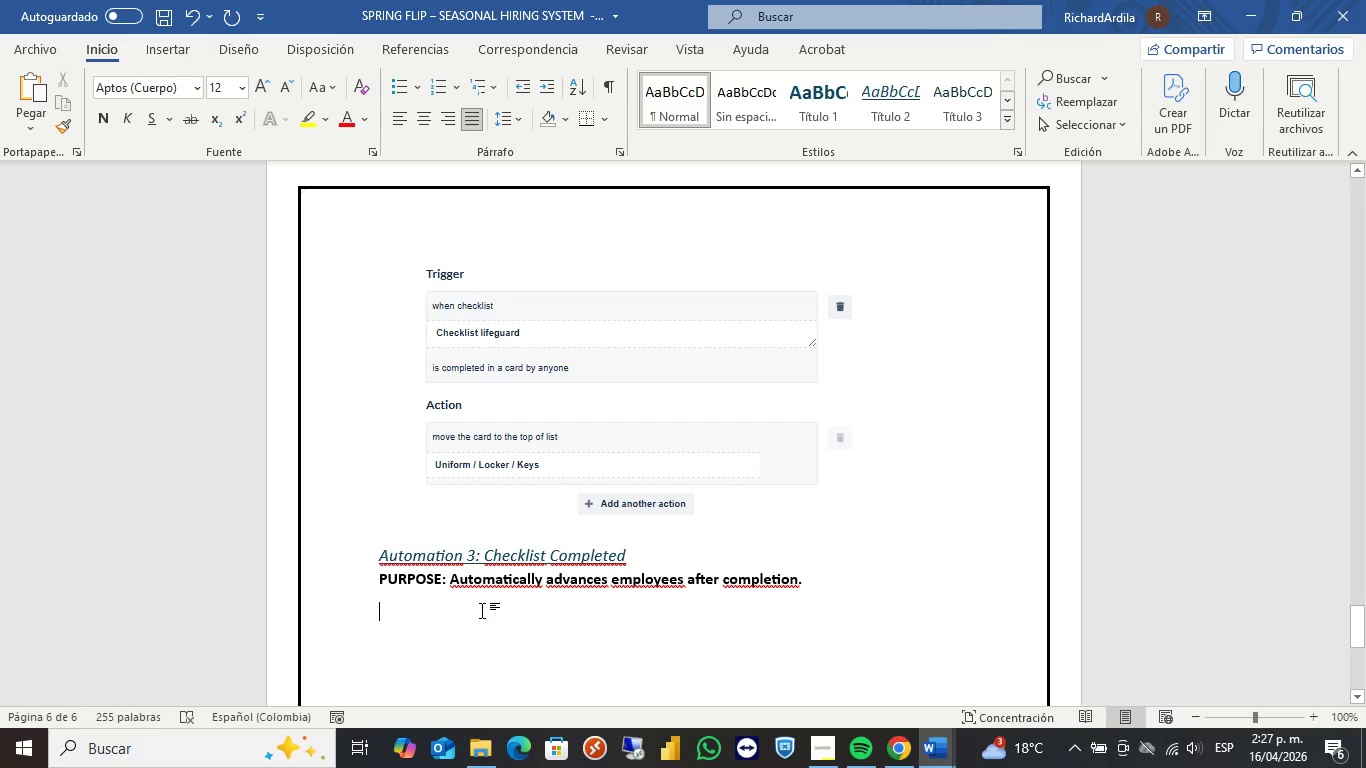 
key(Control+V)
 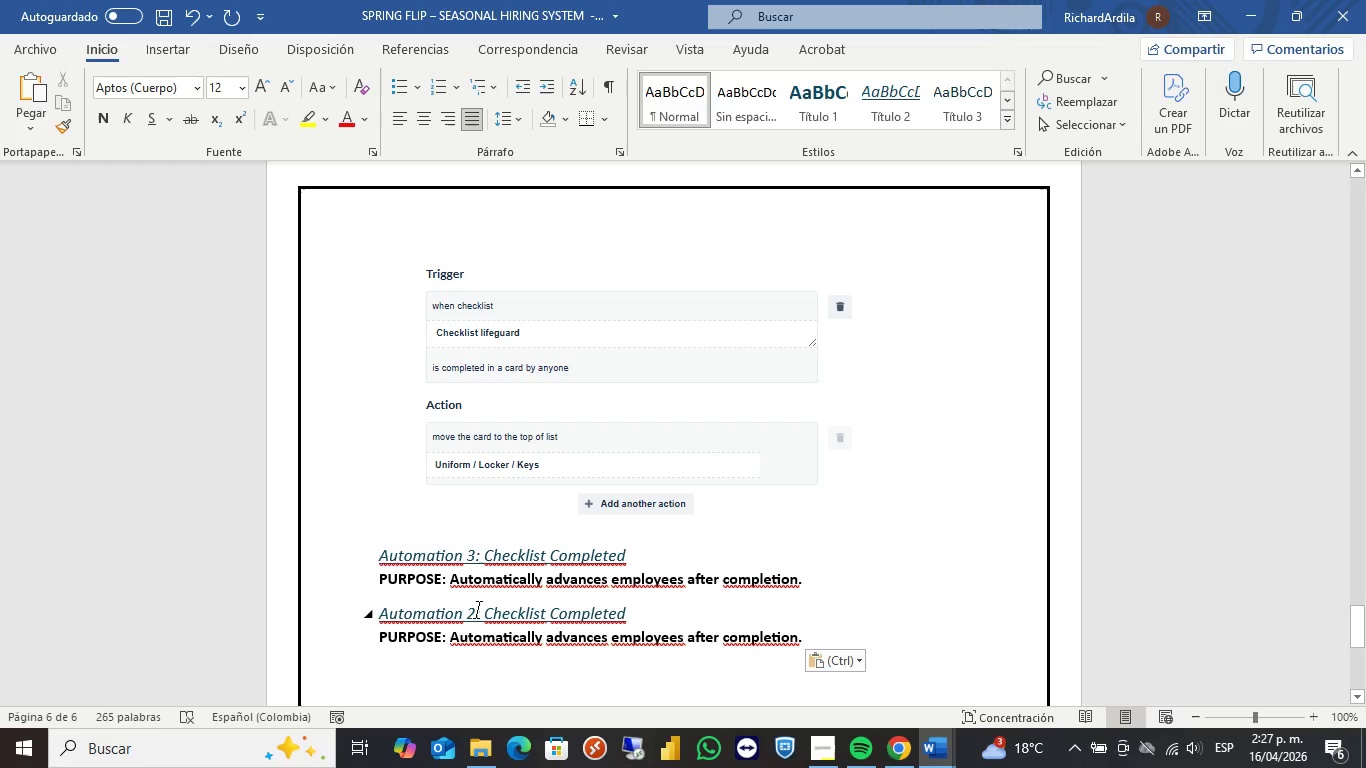 
left_click([477, 610])
 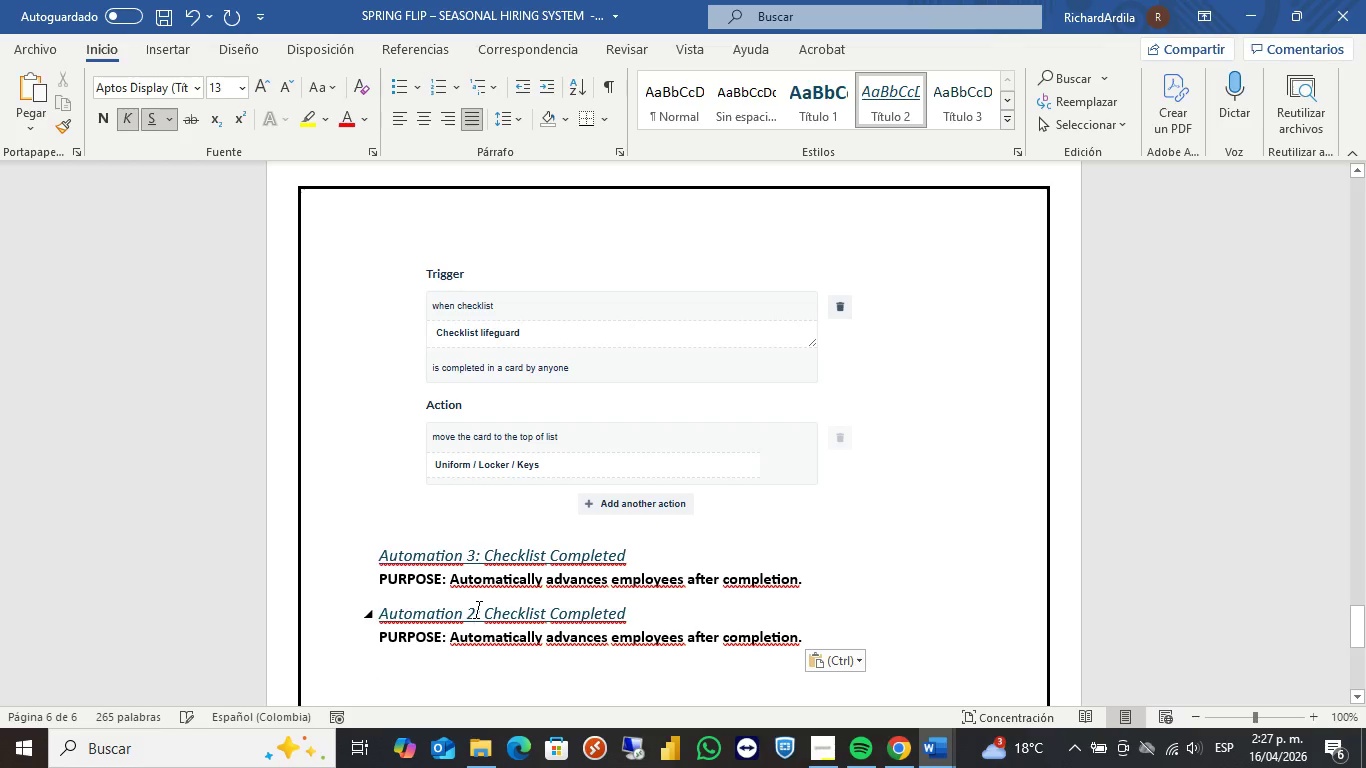 
key(Backspace)
 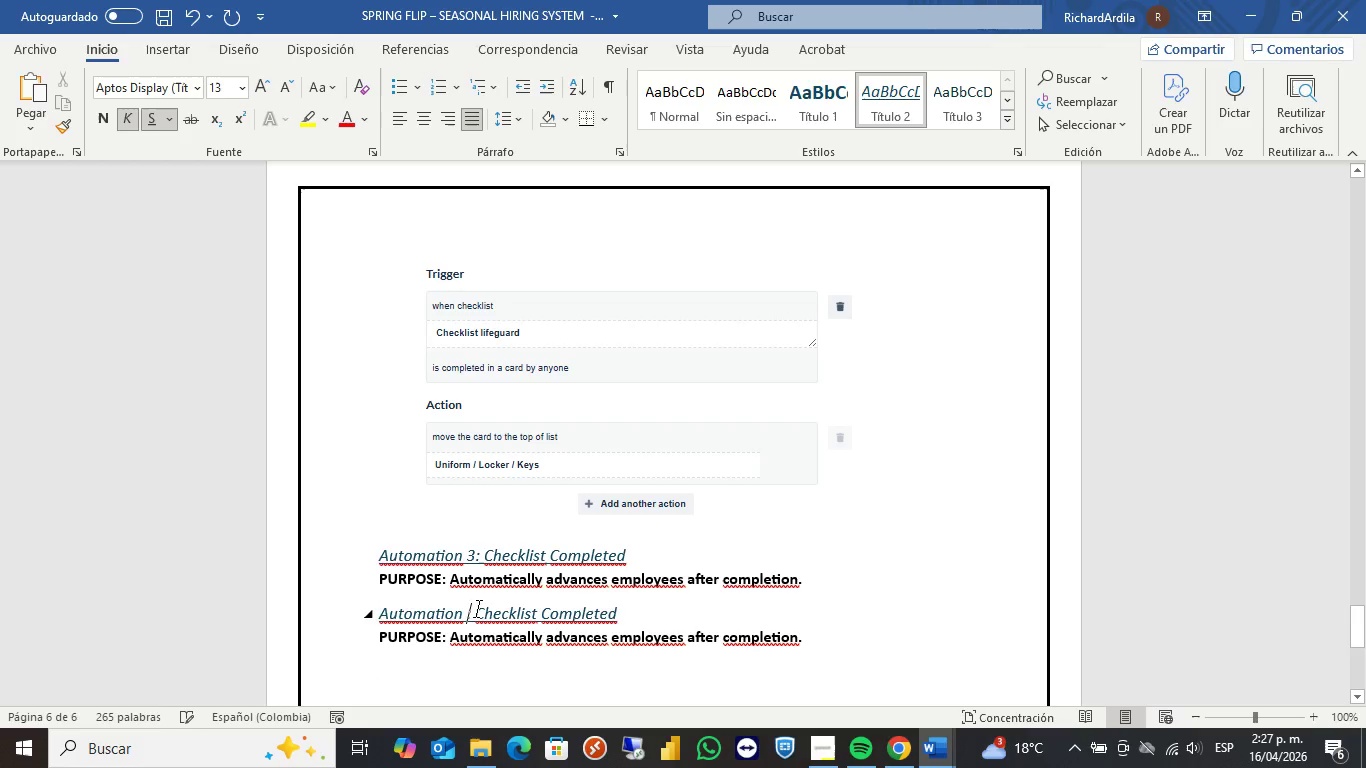 
key(Numpad4)
 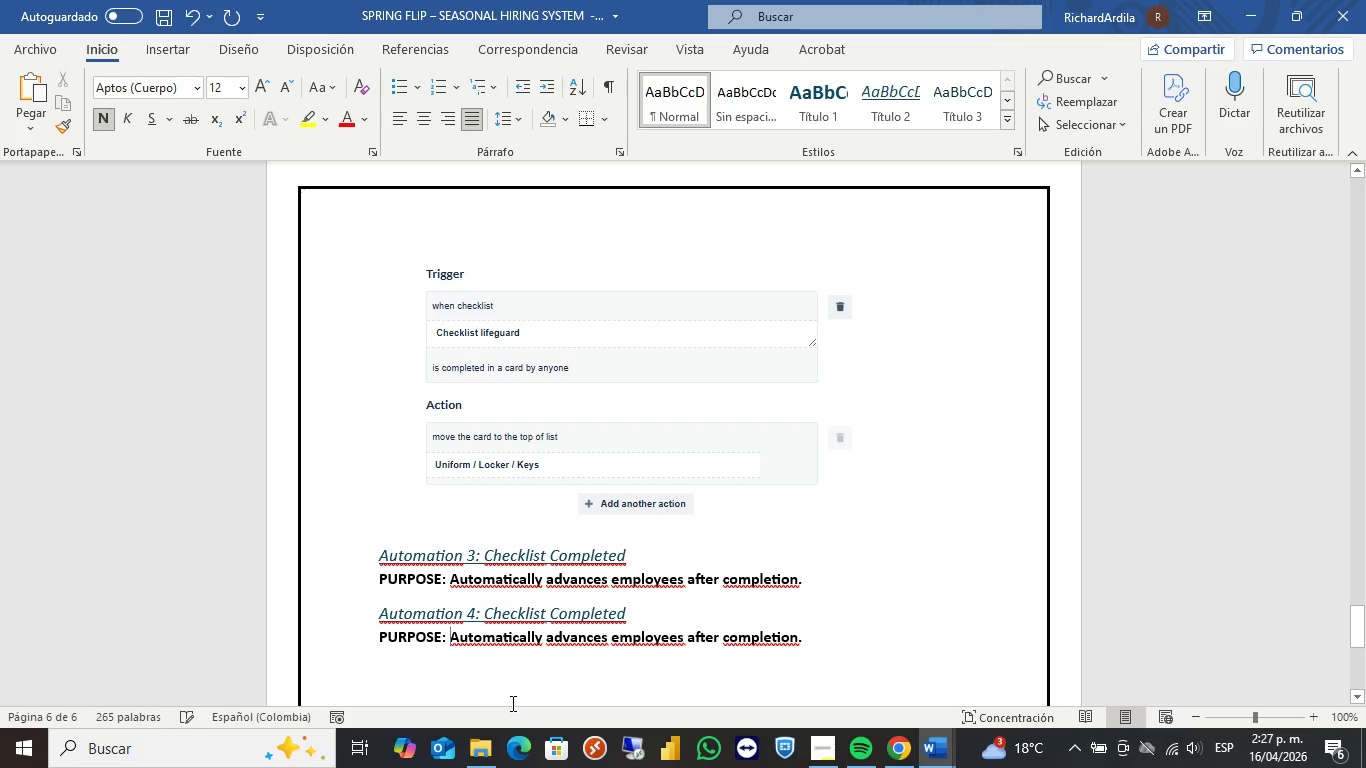 
key(Shift+ShiftLeft)
 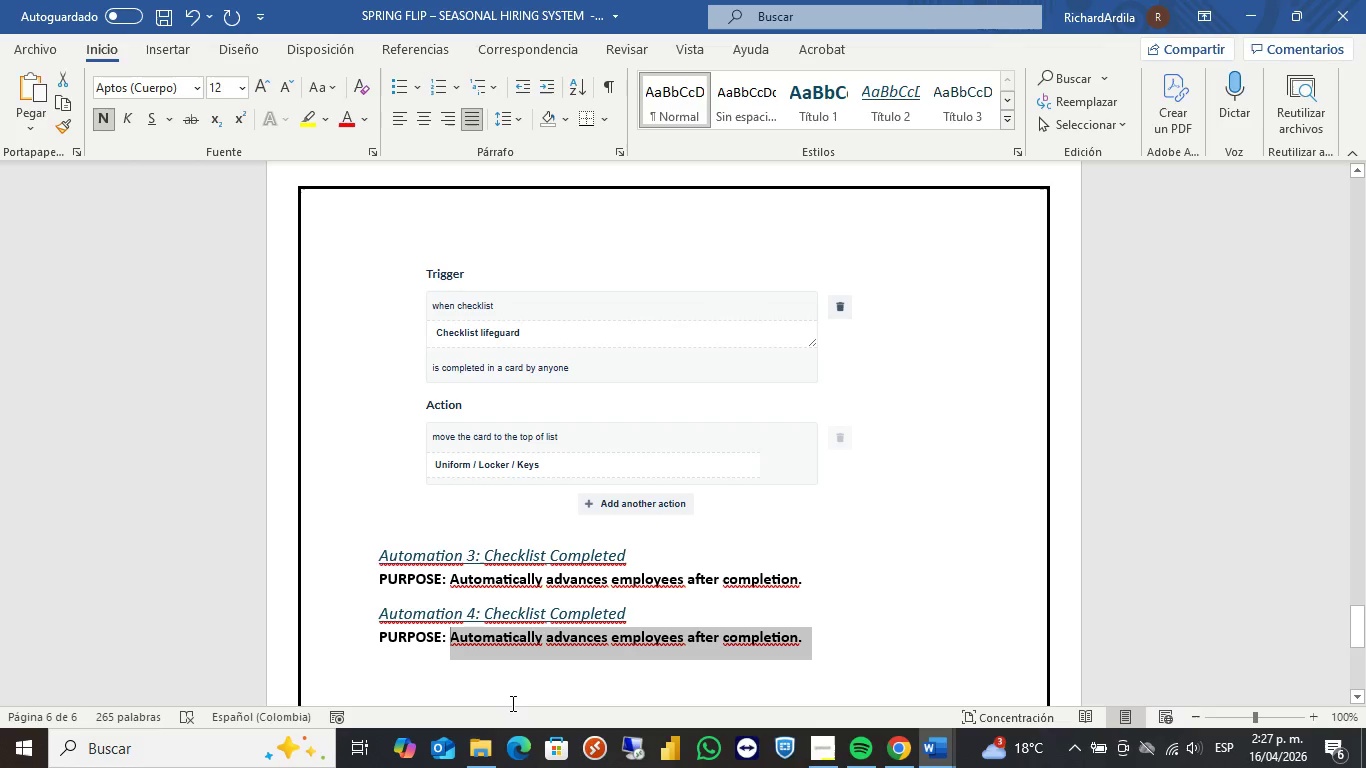 
key(Shift+End)
 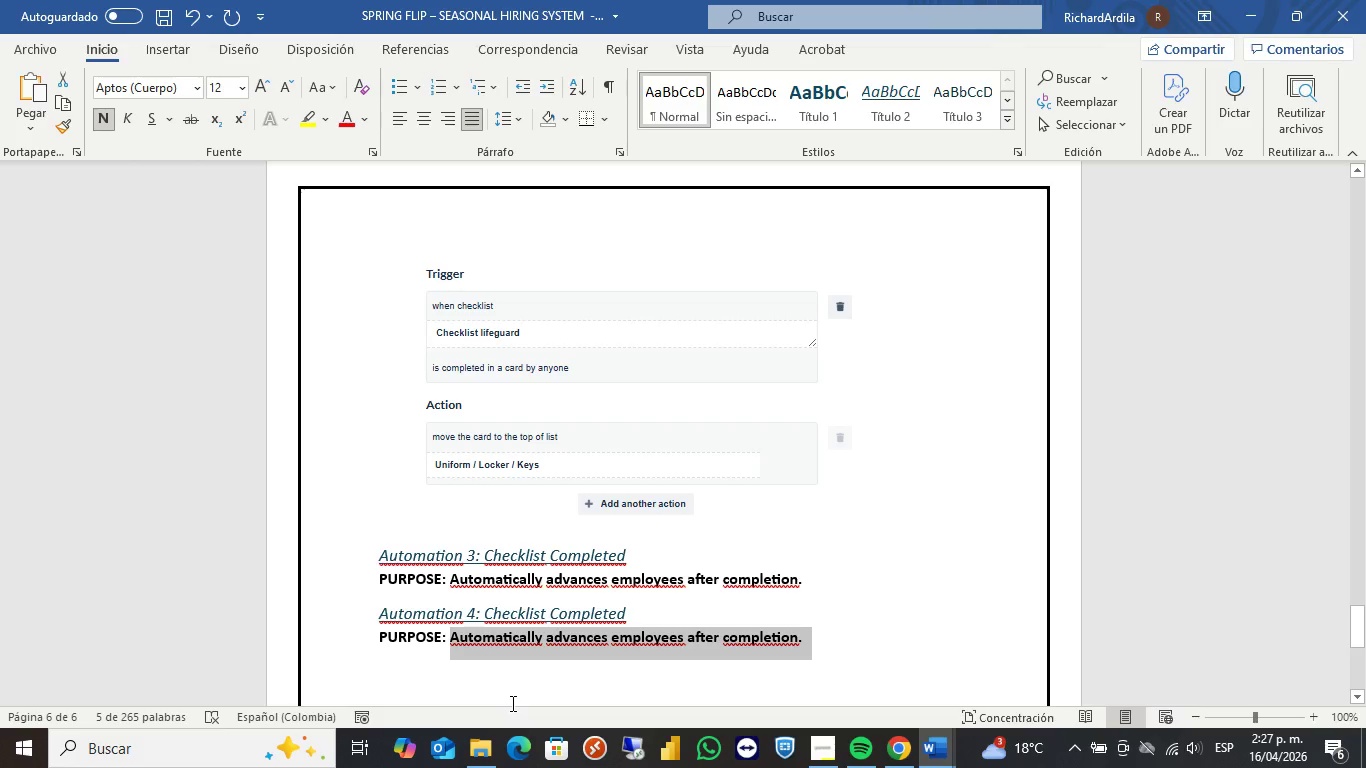 
key(Delete)
 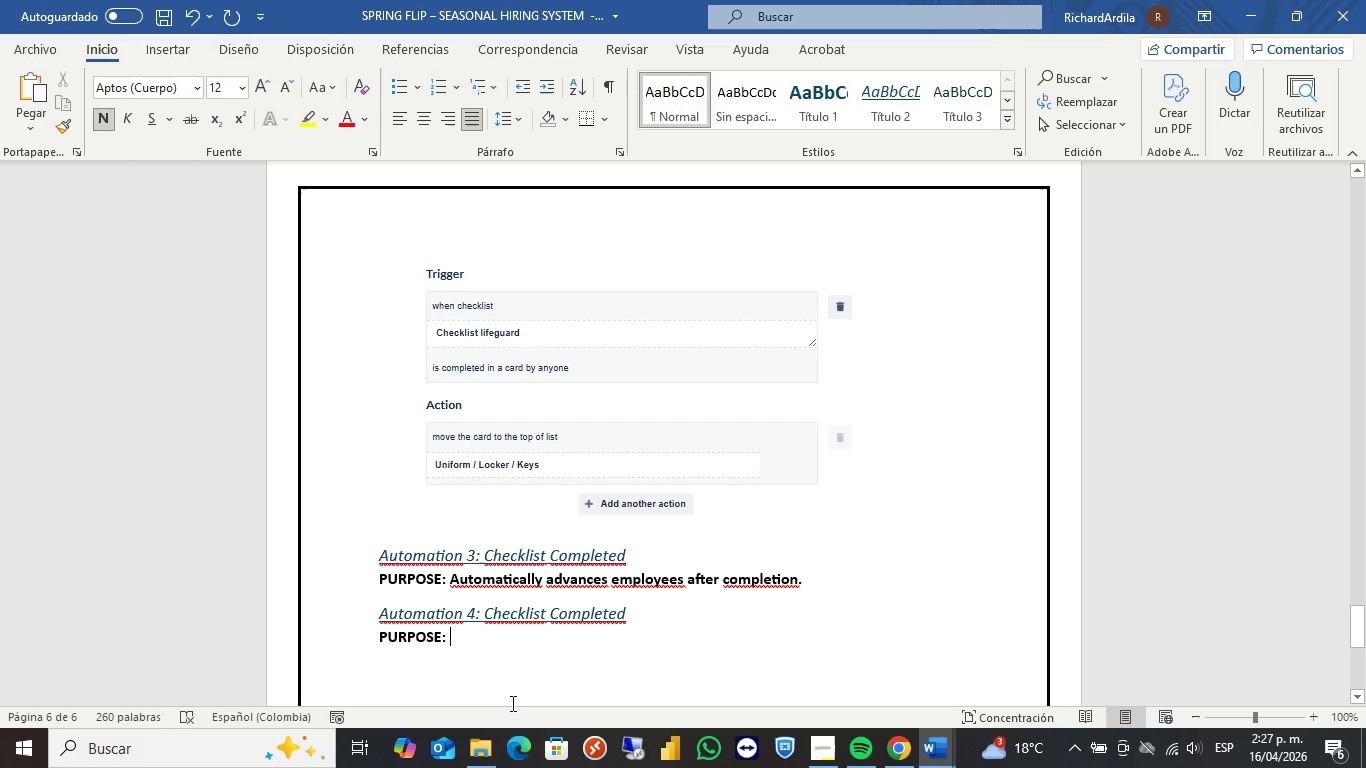 
key(ArrowUp)
 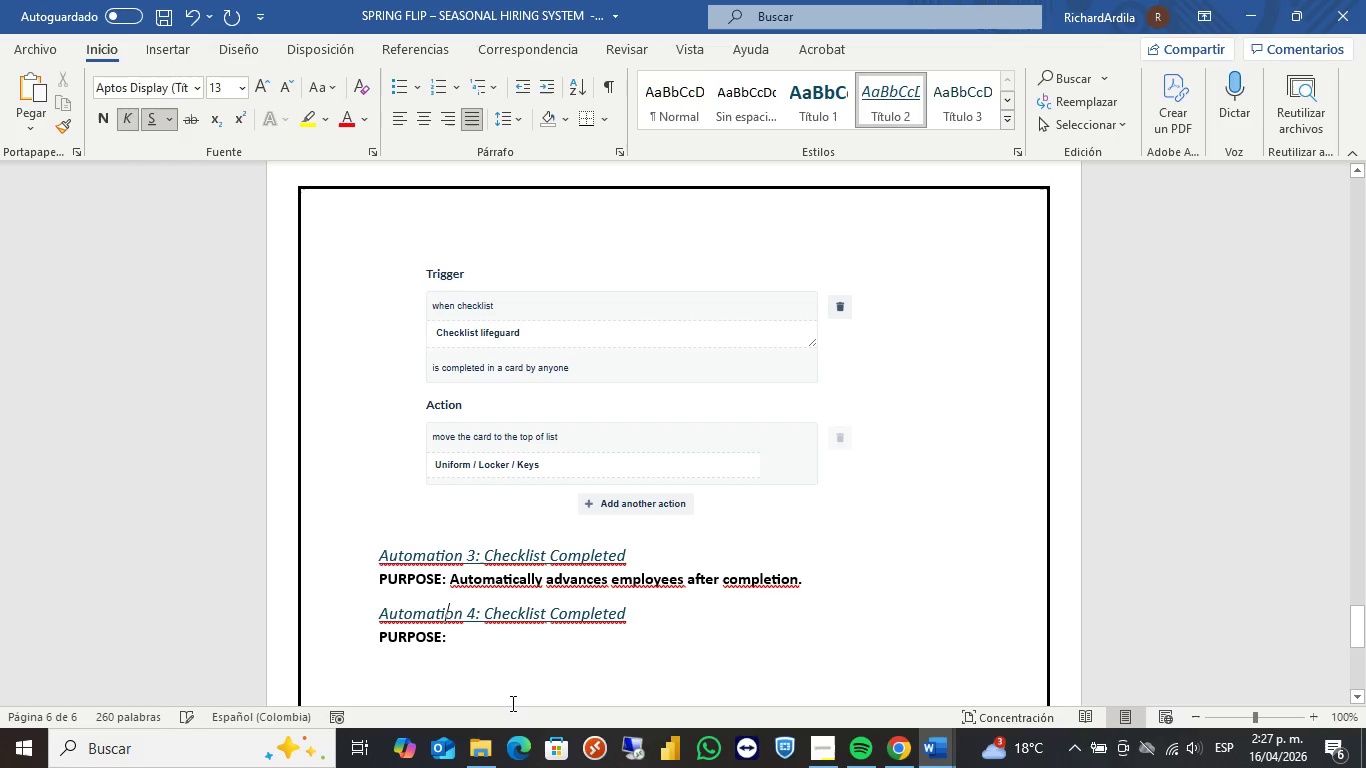 
key(ArrowUp)
 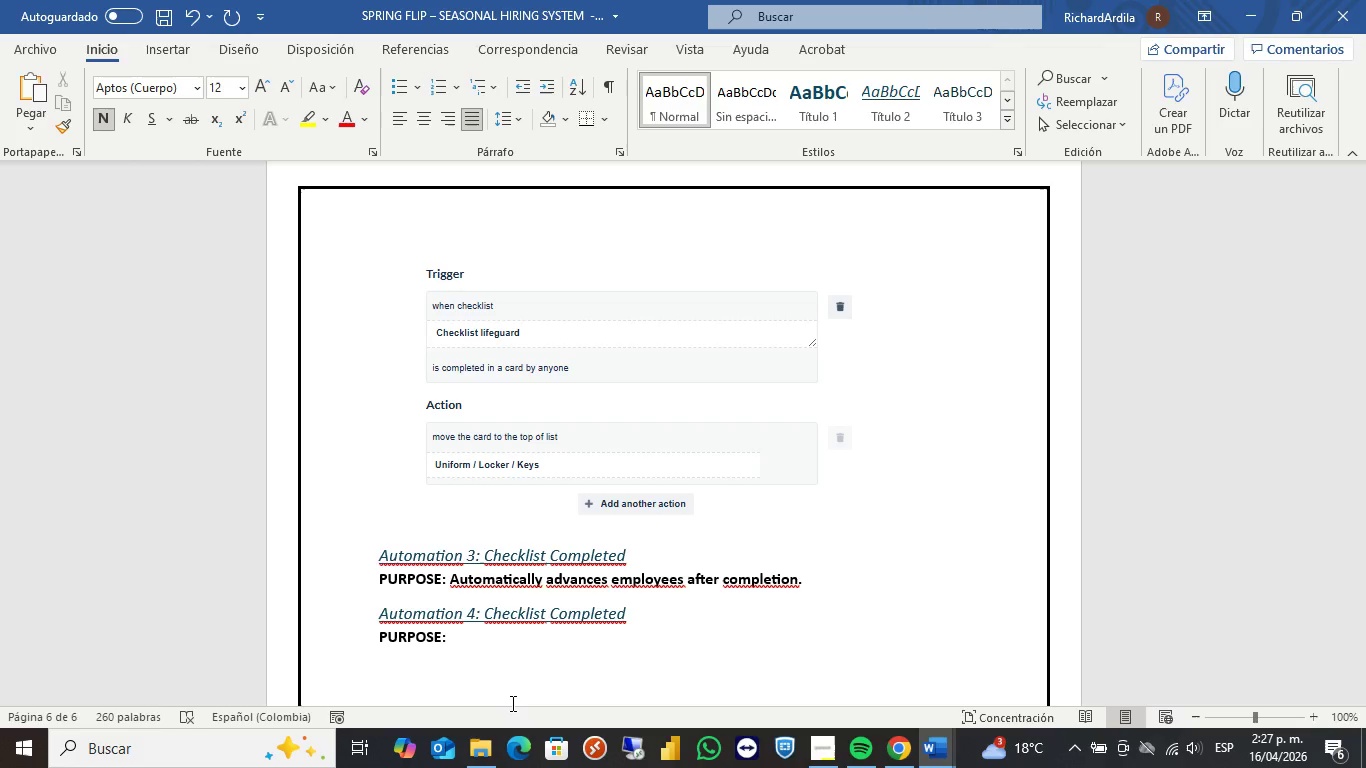 
key(Shift+End)
 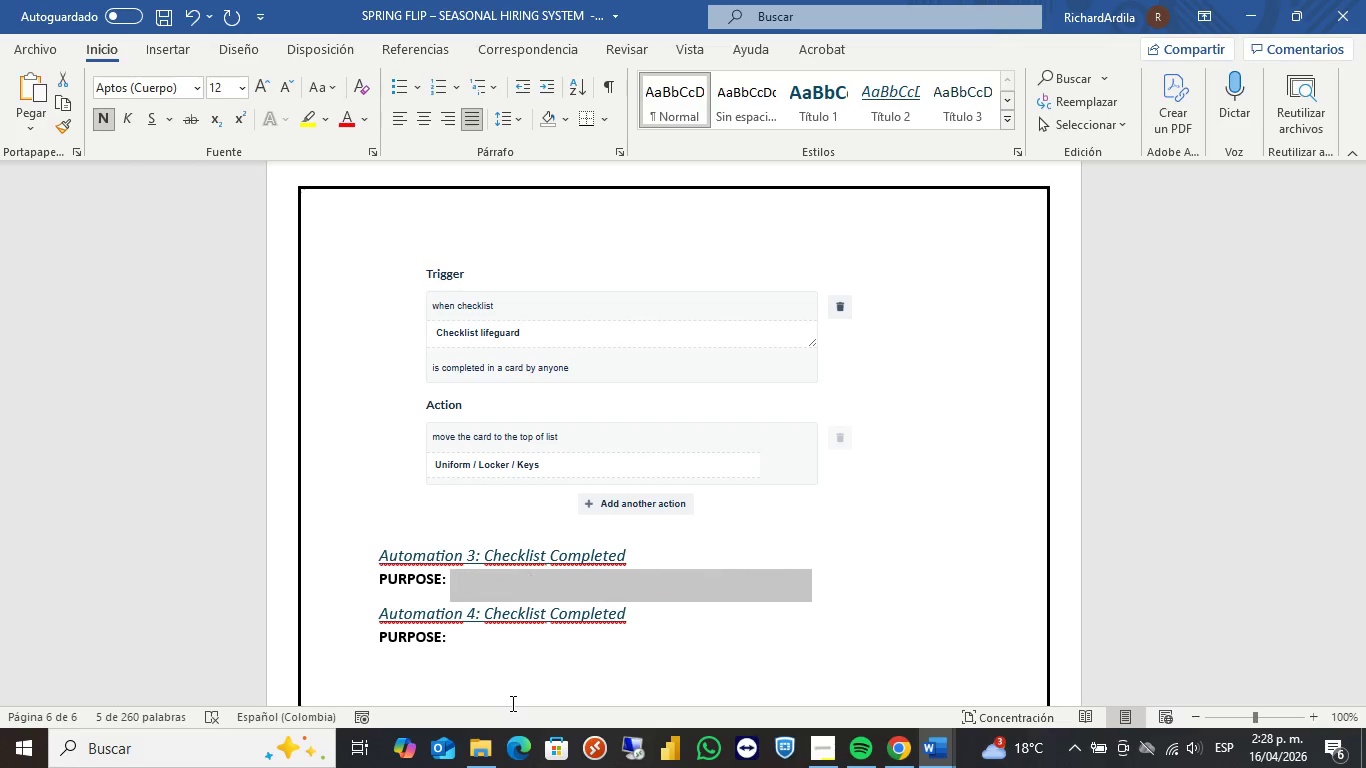 
key(Delete)
 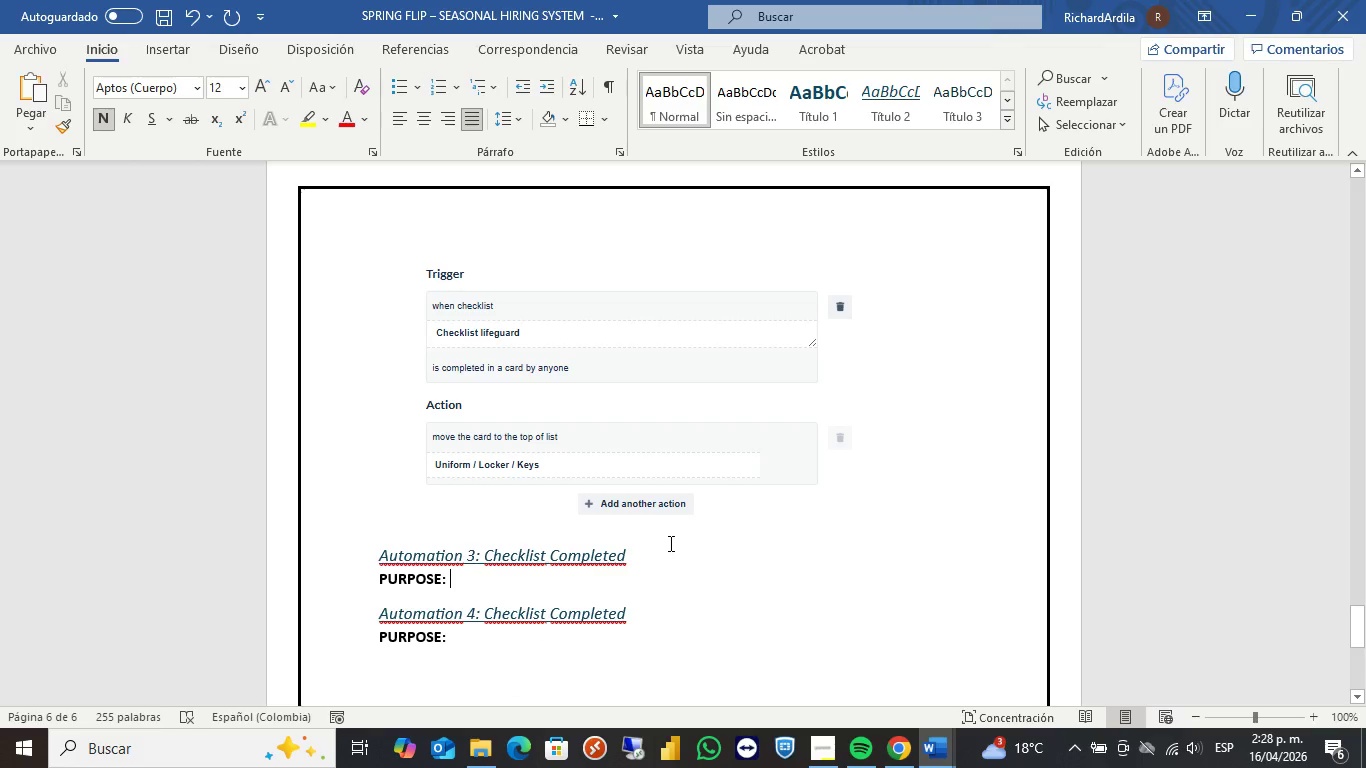 
left_click([649, 554])
 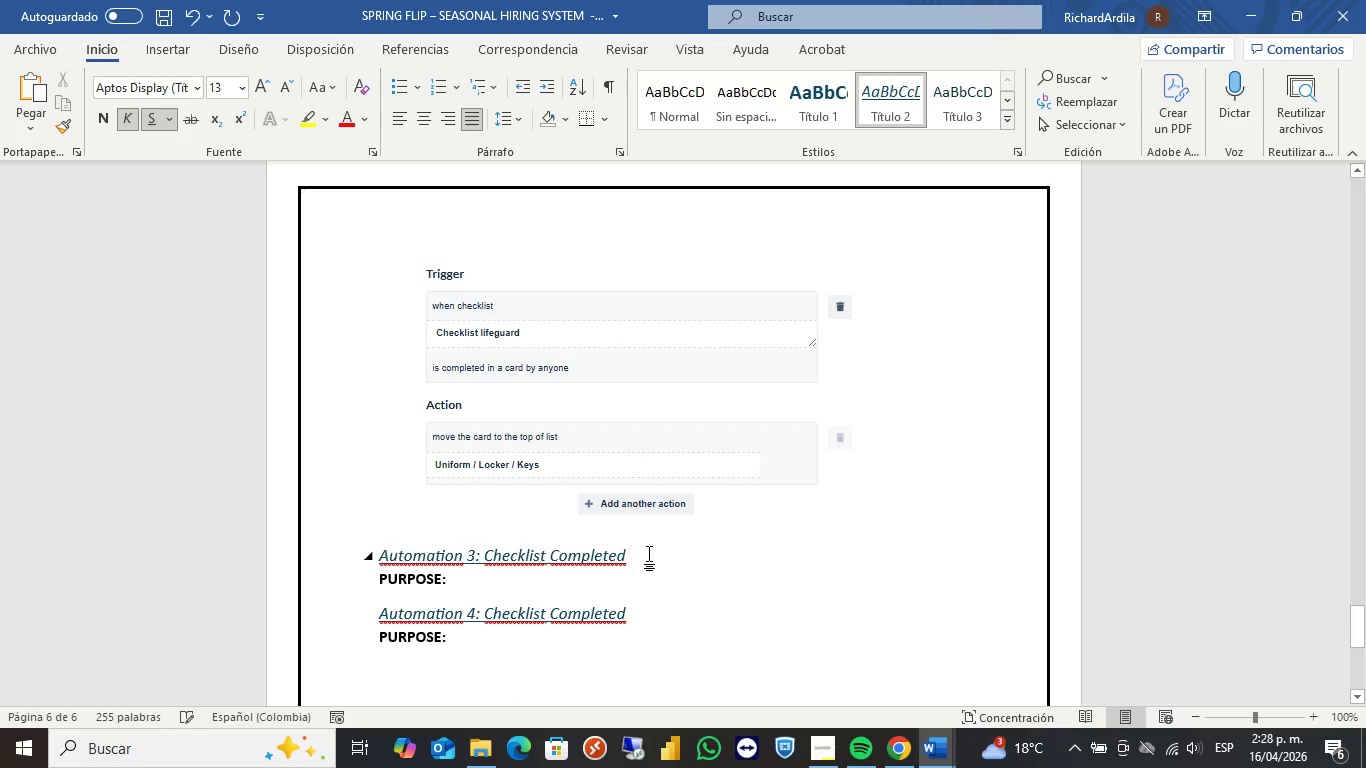 
key(Backspace)
key(Backspace)
key(Backspace)
key(Backspace)
key(Backspace)
key(Backspace)
key(Backspace)
key(Backspace)
key(Backspace)
key(Backspace)
key(Backspace)
key(Backspace)
key(Backspace)
key(Backspace)
key(Backspace)
key(Backspace)
key(Backspace)
key(Backspace)
key(Backspace)
type(Start date )
 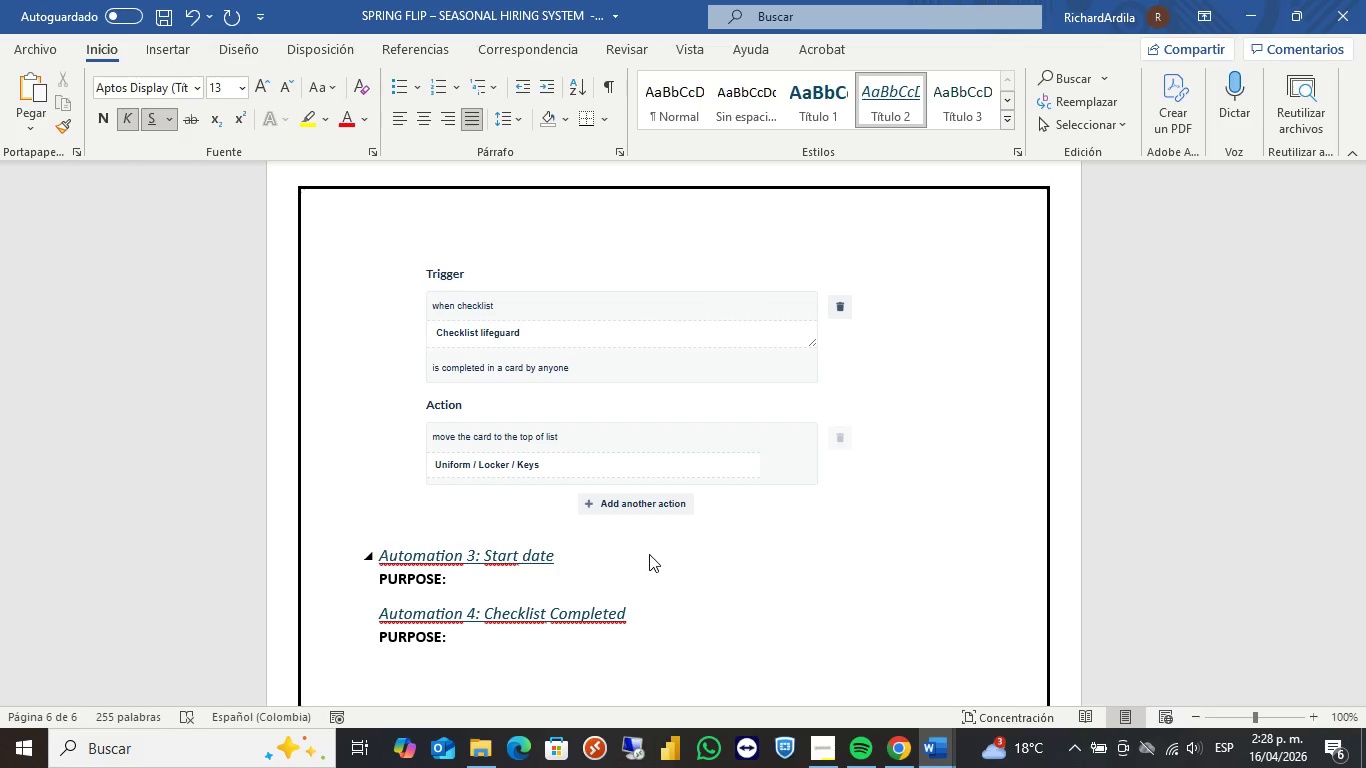 
wait(5.2)
 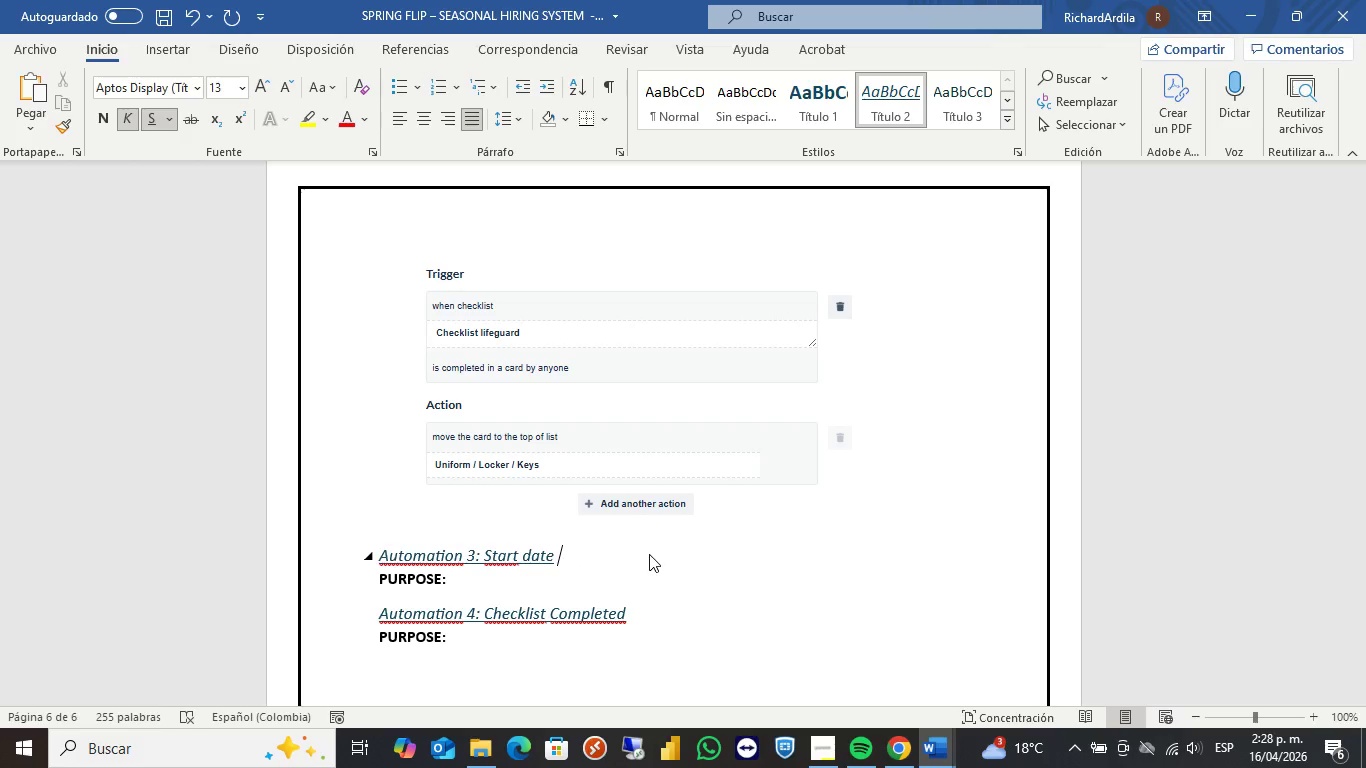 
type(reminder)
 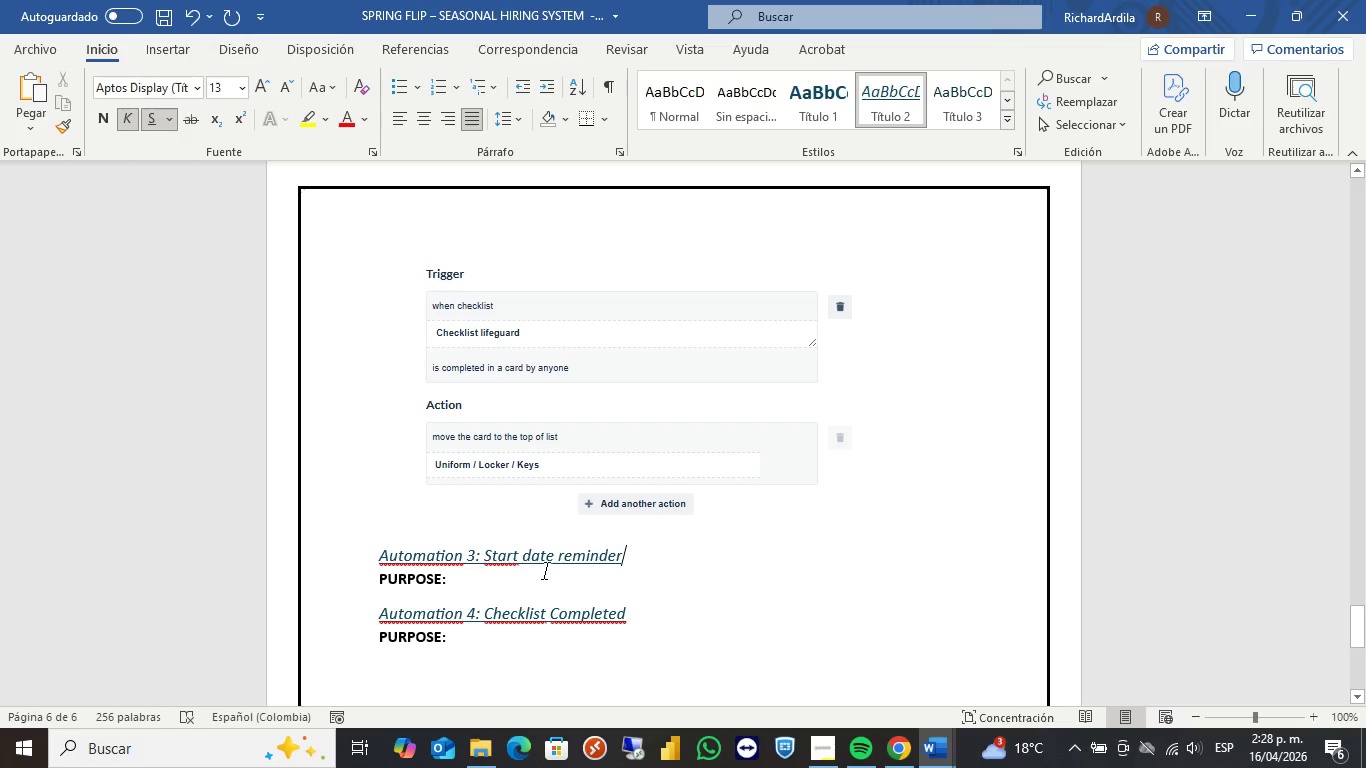 
left_click([562, 560])
 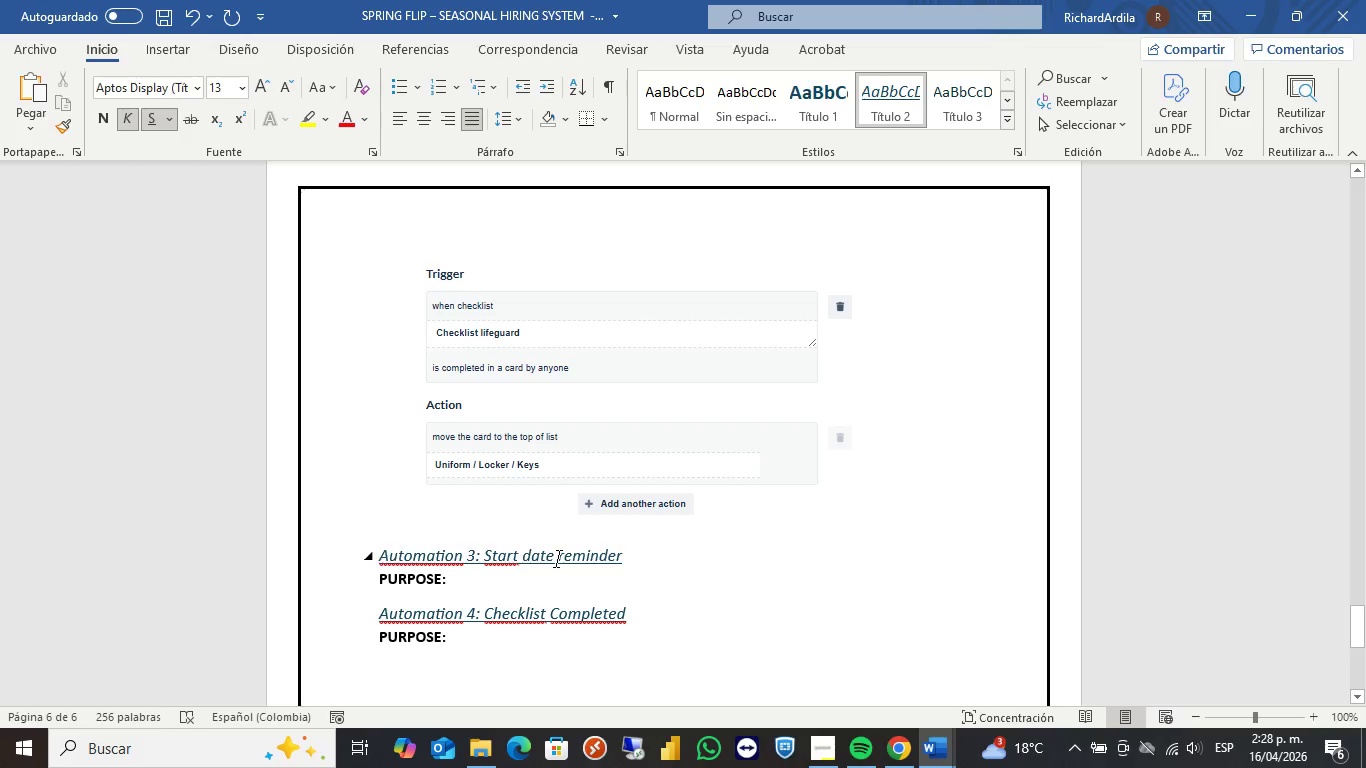 
key(Delete)
 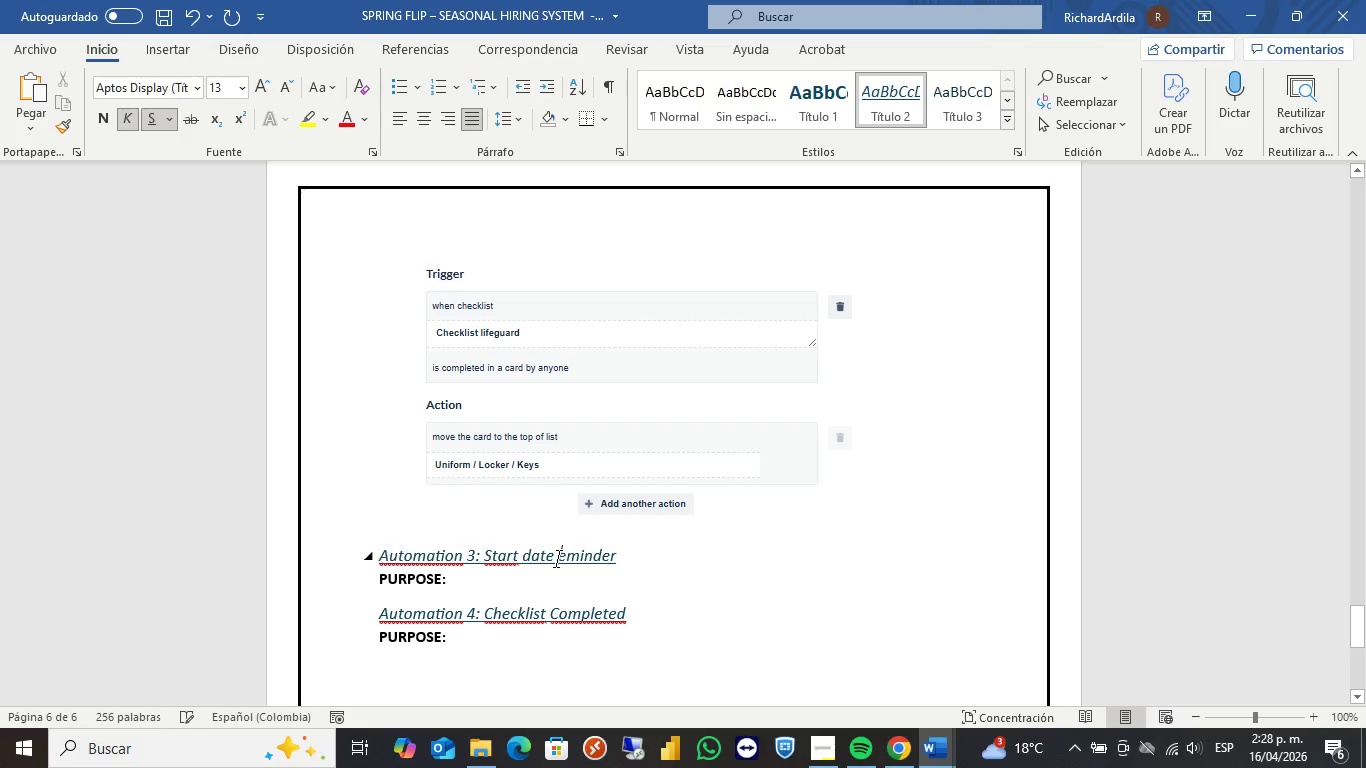 
key(Shift+ShiftLeft)
 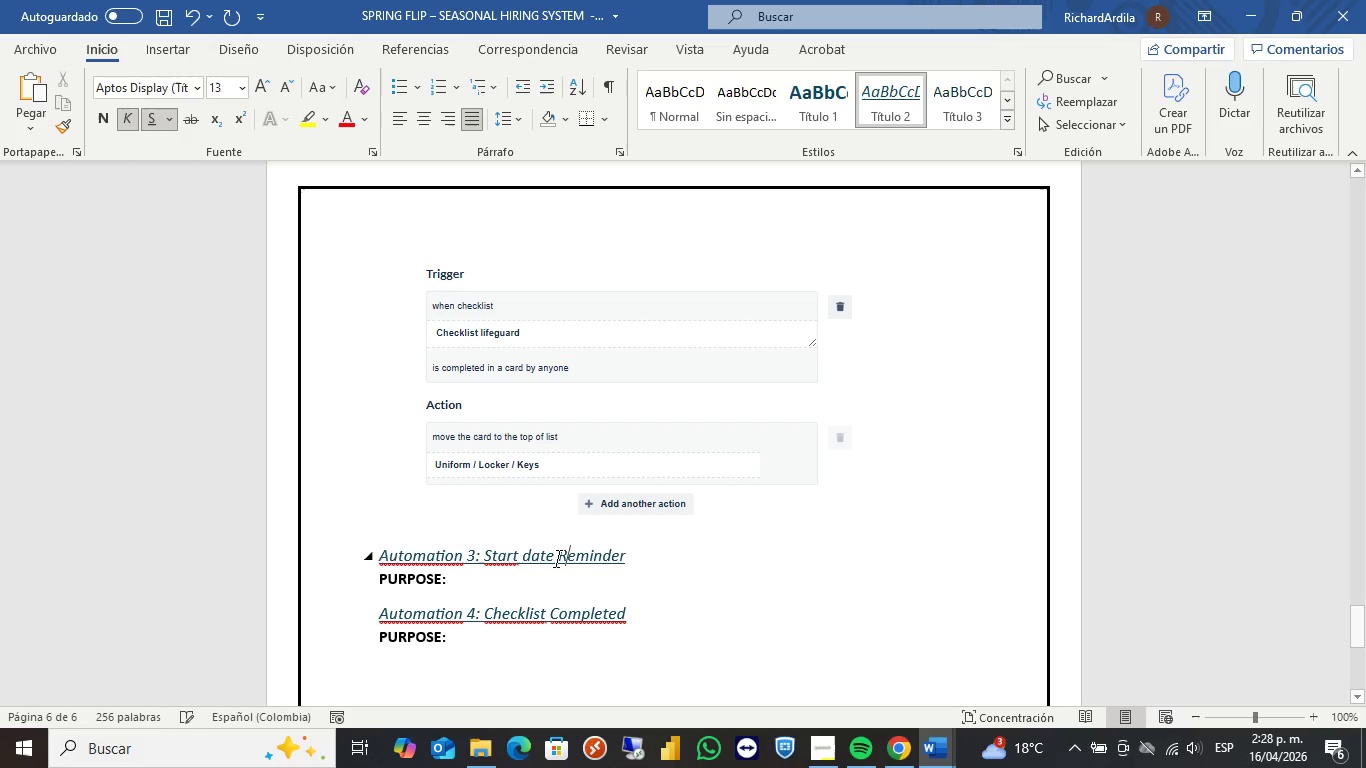 
key(Shift+R)
 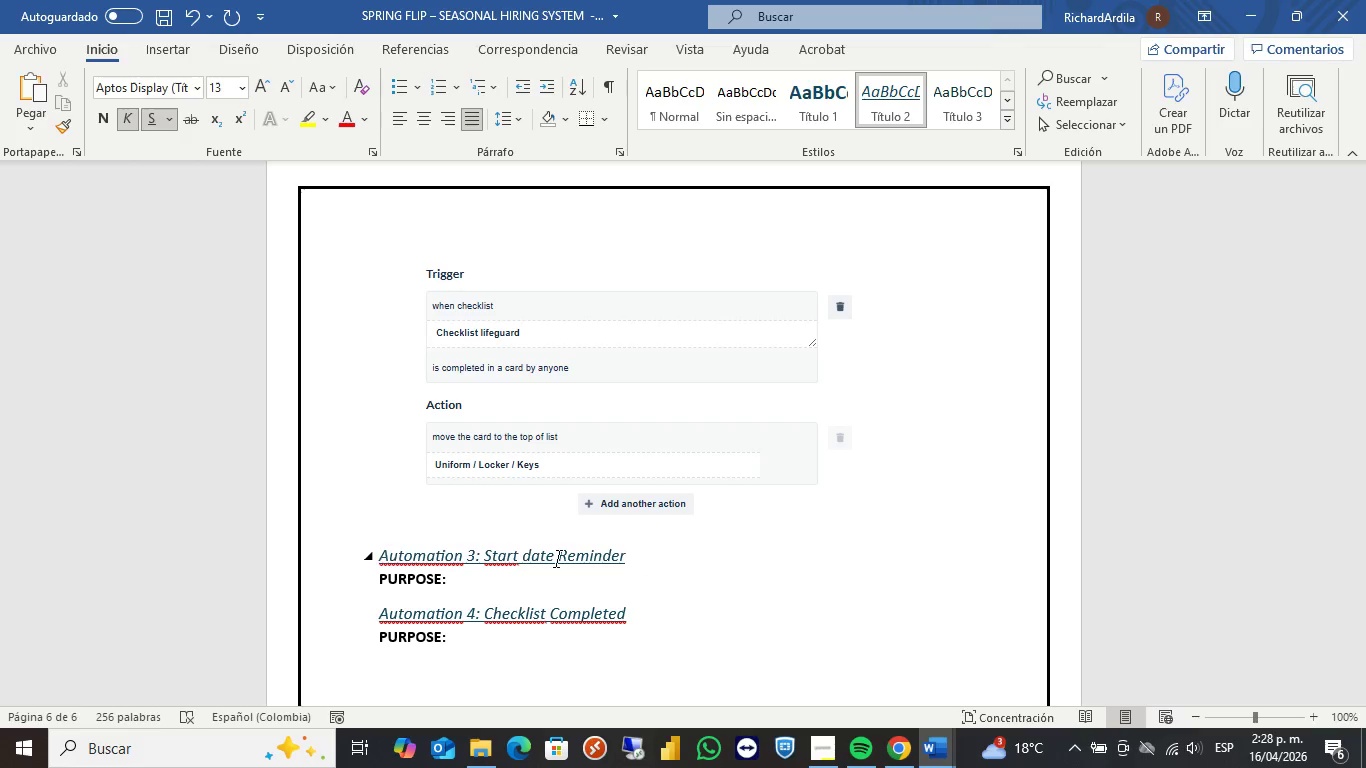 
key(ArrowLeft)
 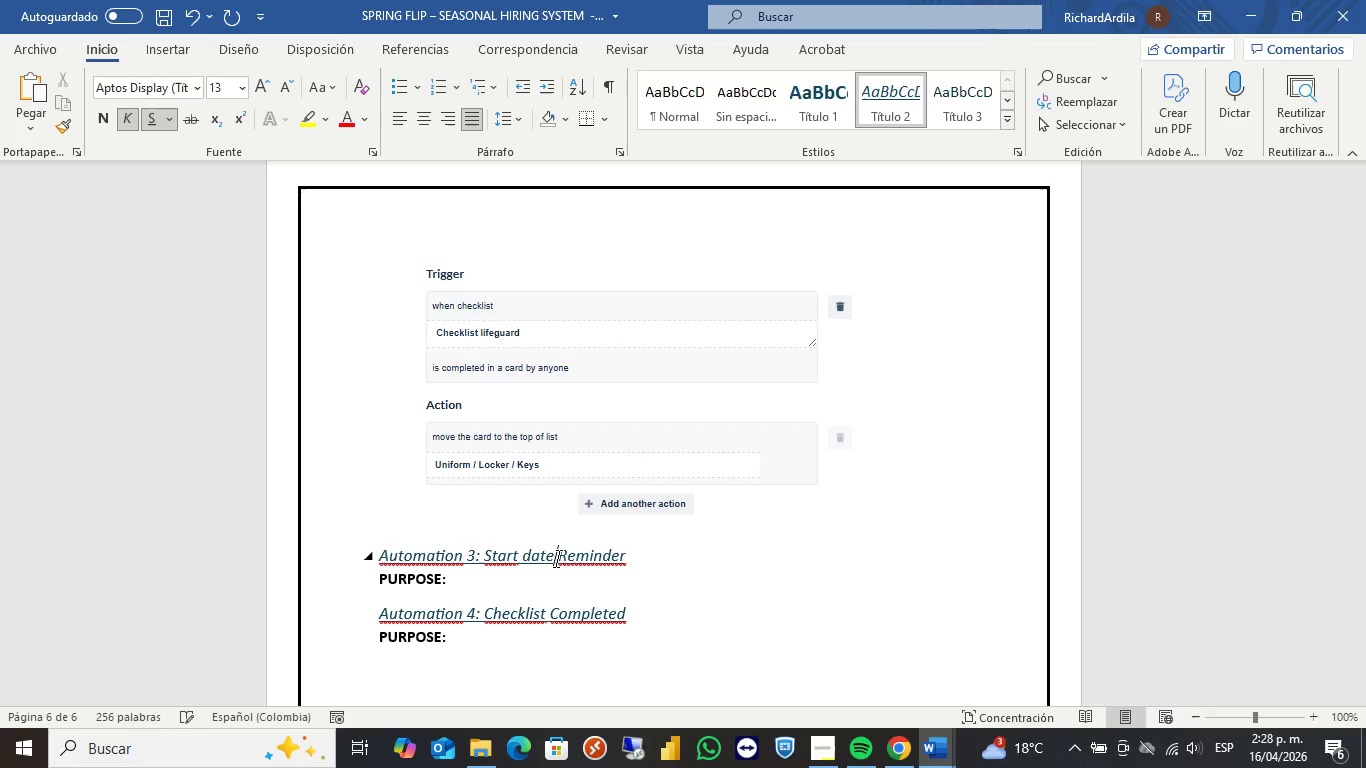 
key(ArrowLeft)
 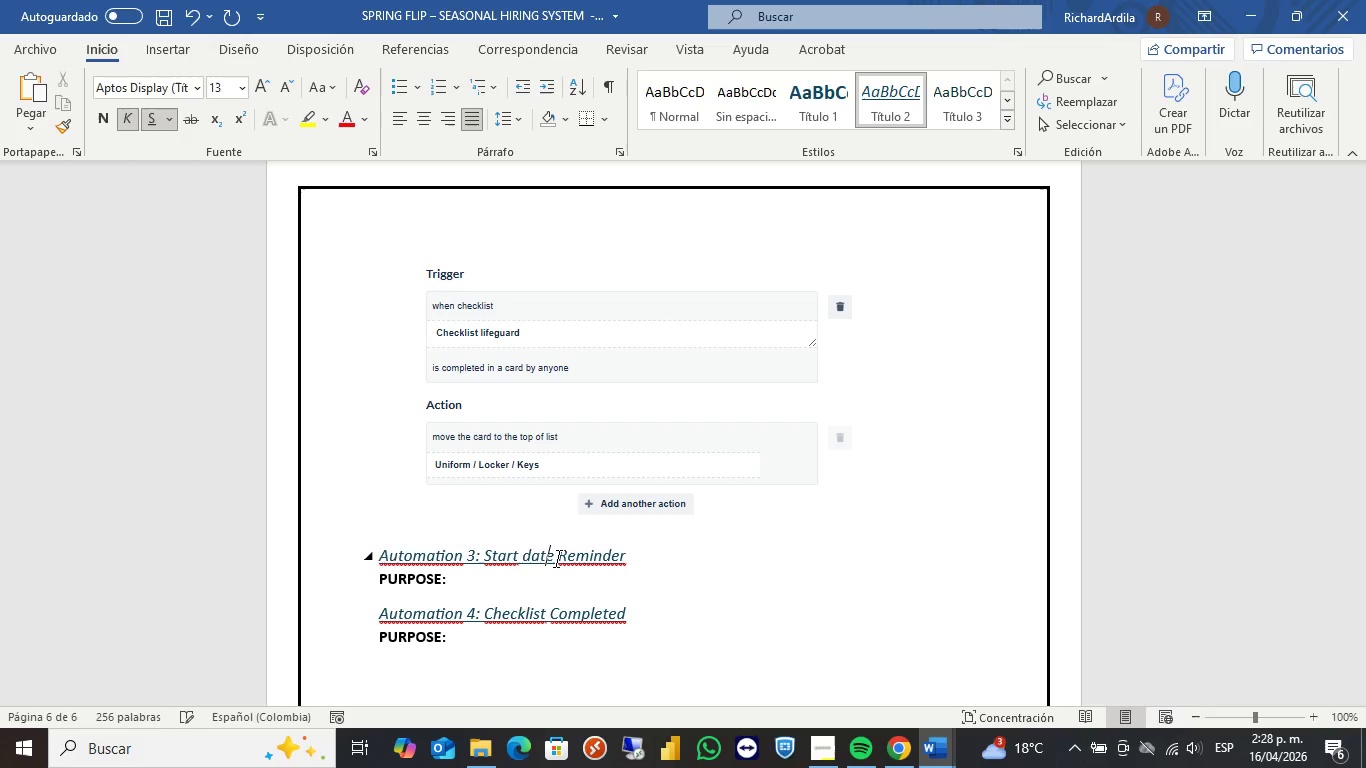 
key(ArrowLeft)
 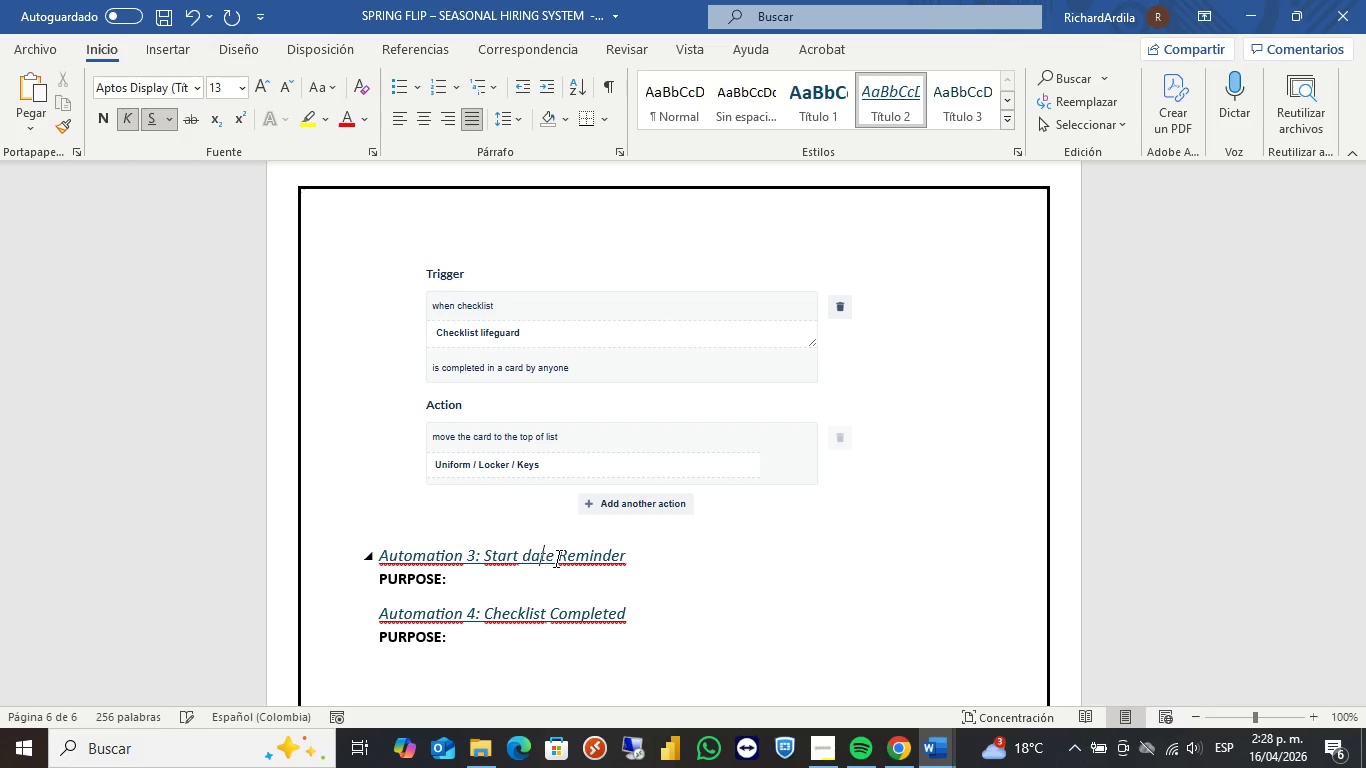 
key(ArrowLeft)
 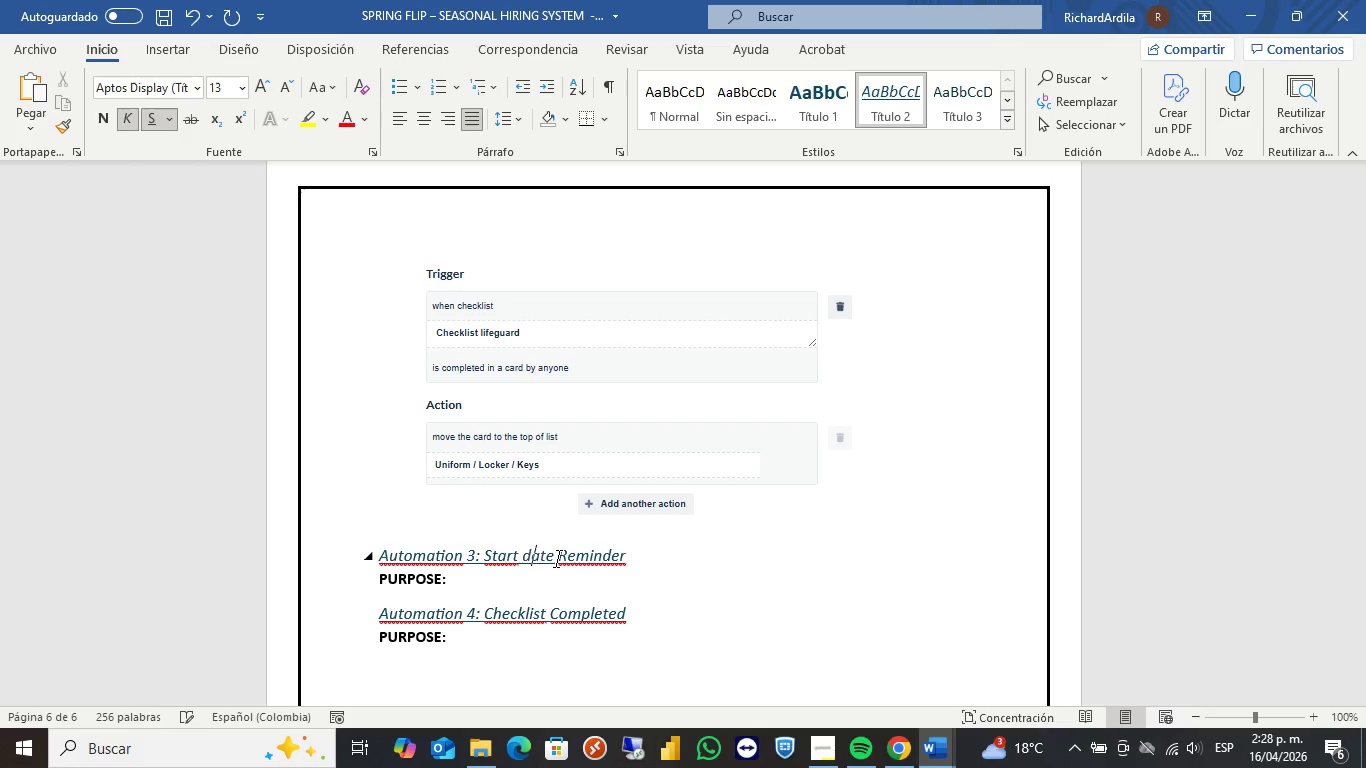 
key(ArrowLeft)
 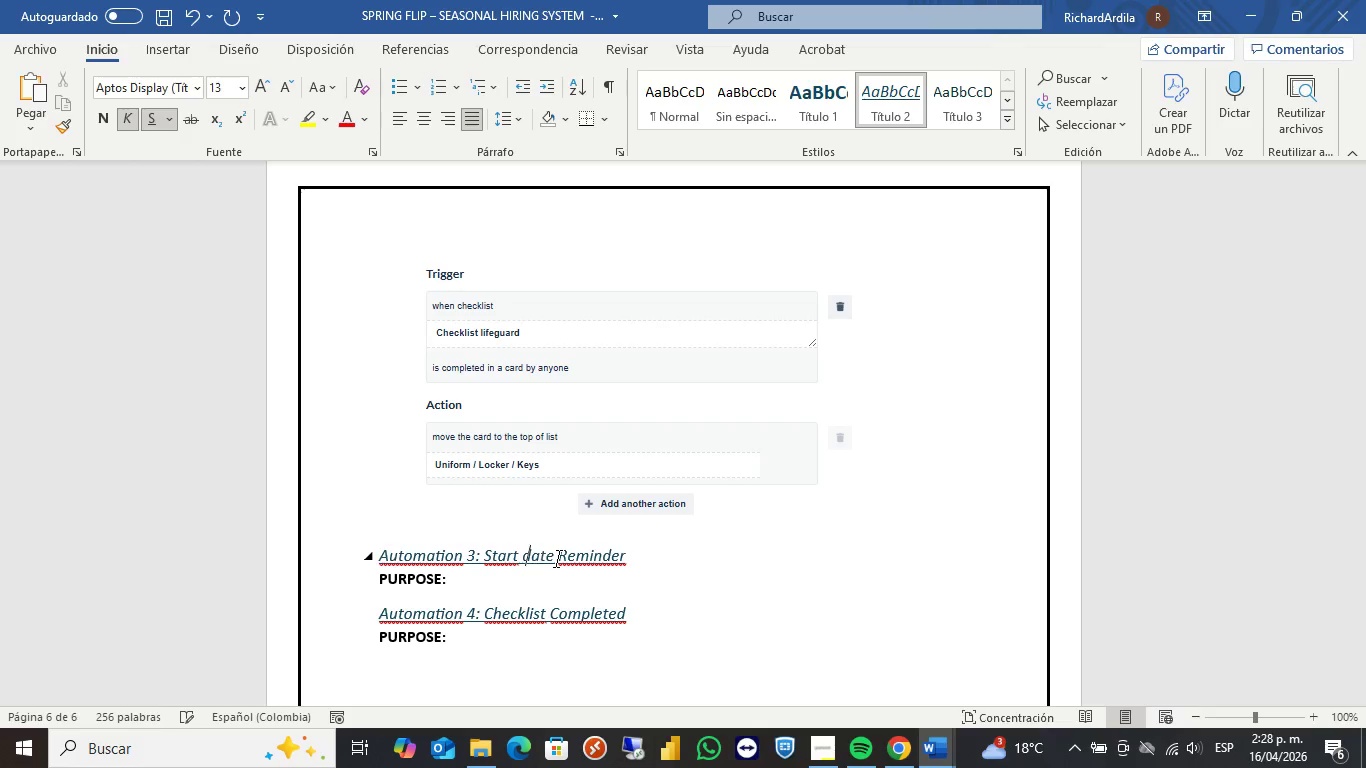 
key(ArrowLeft)
 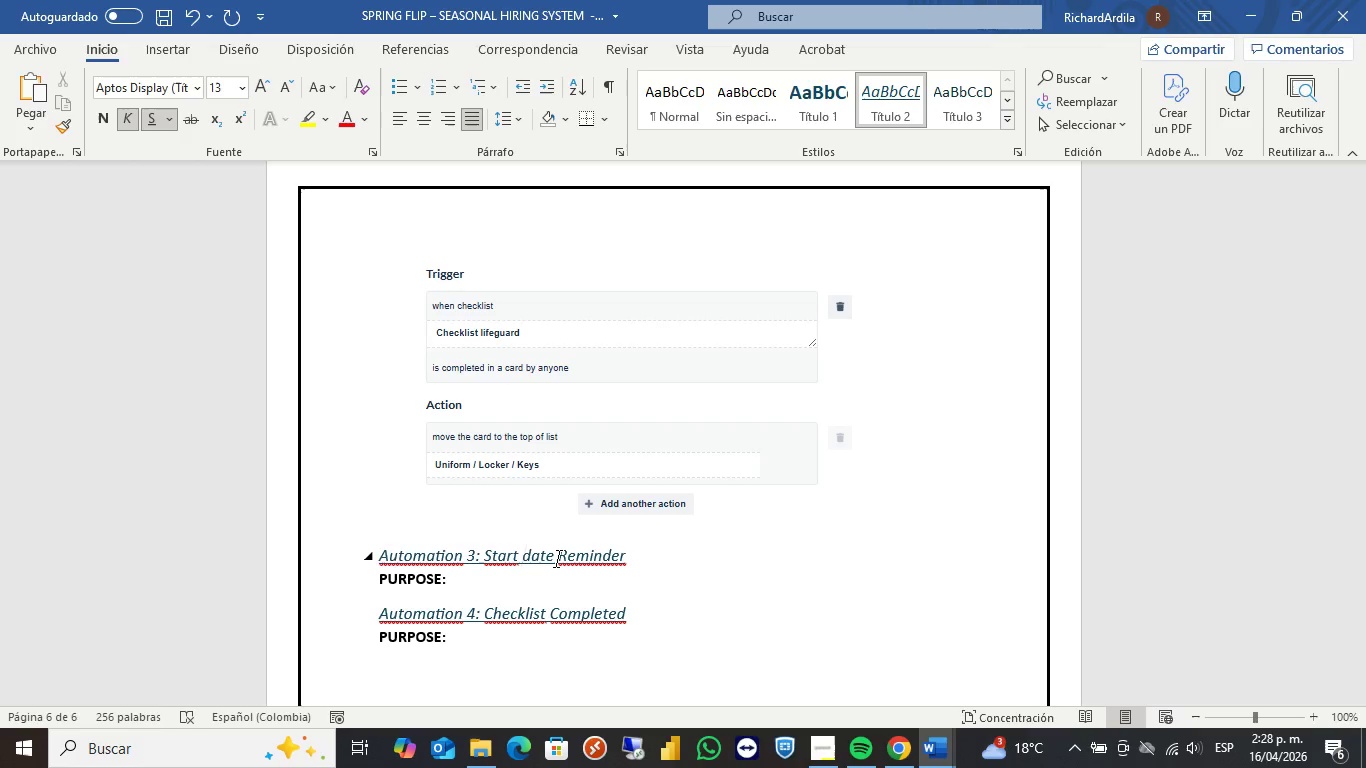 
key(Delete)
 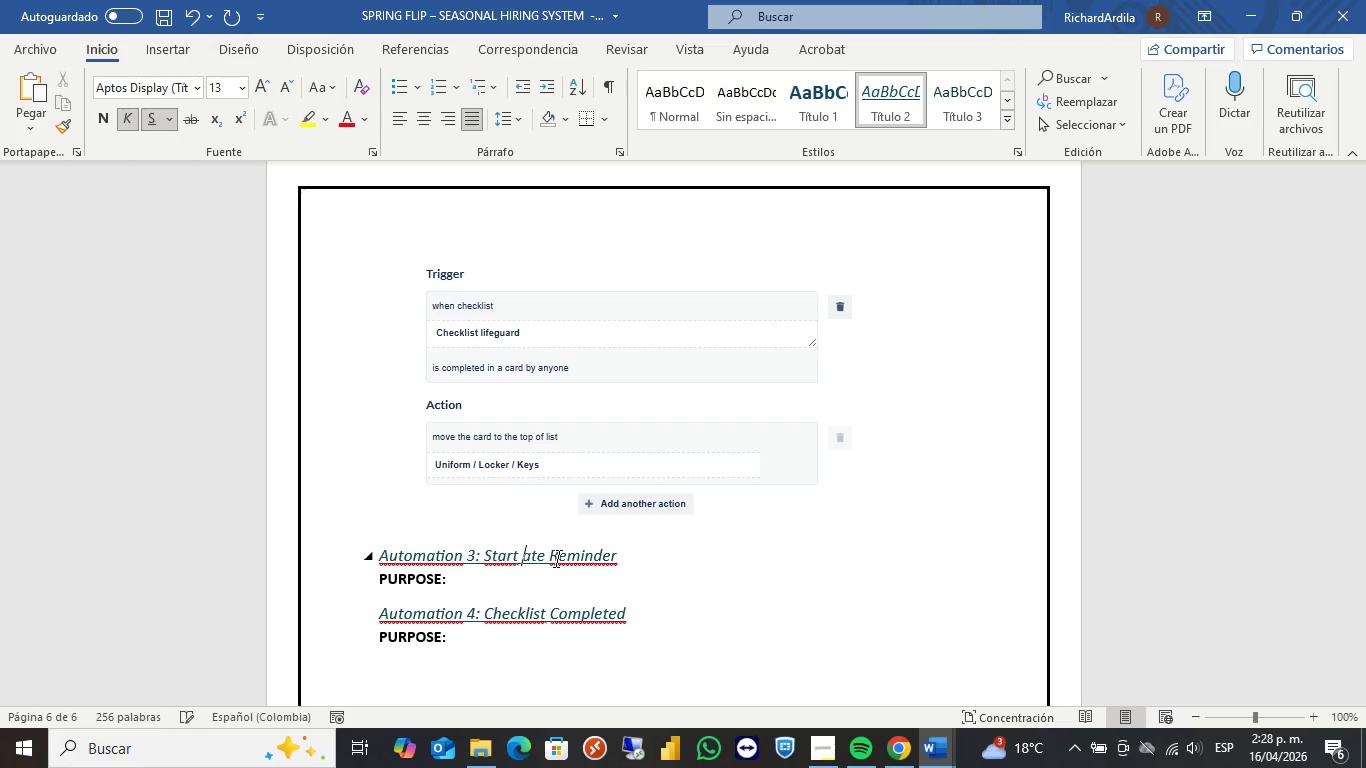 
key(Shift+ShiftLeft)
 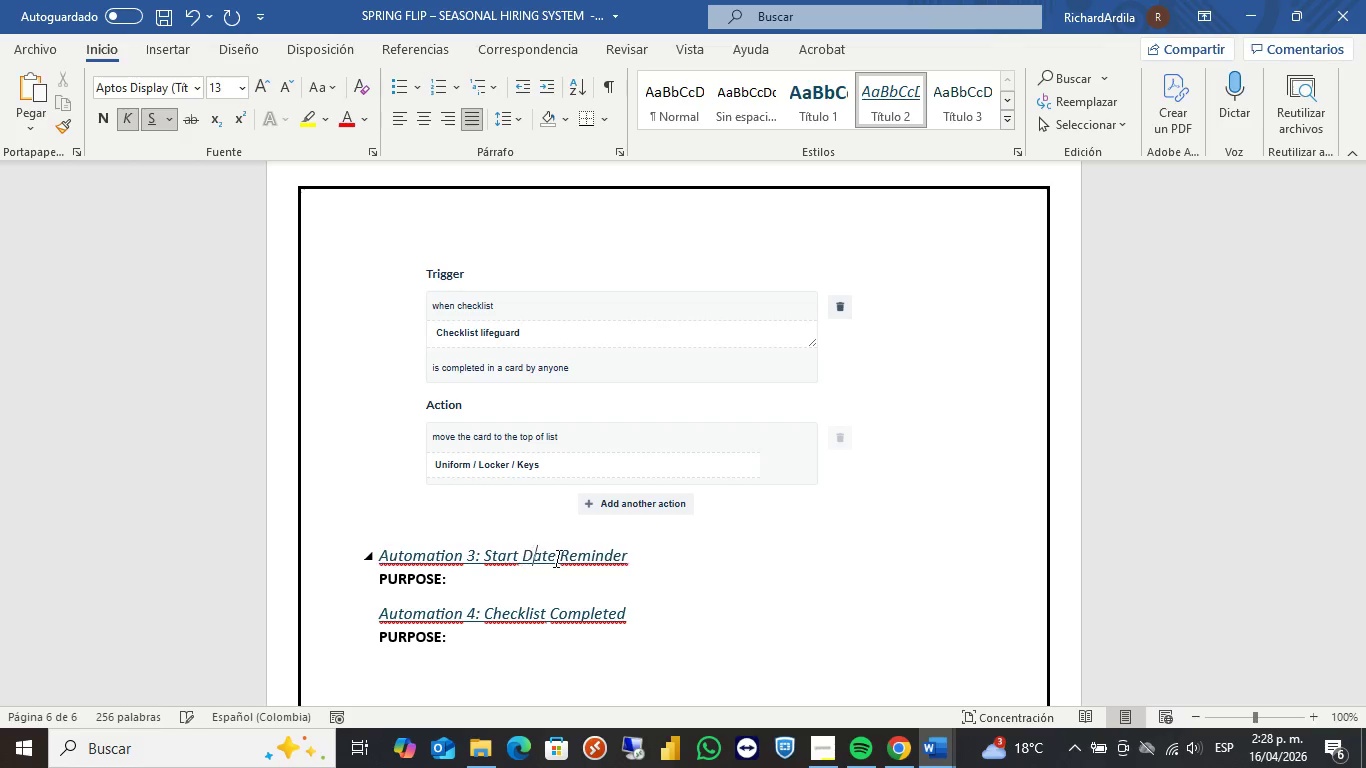 
key(Shift+D)
 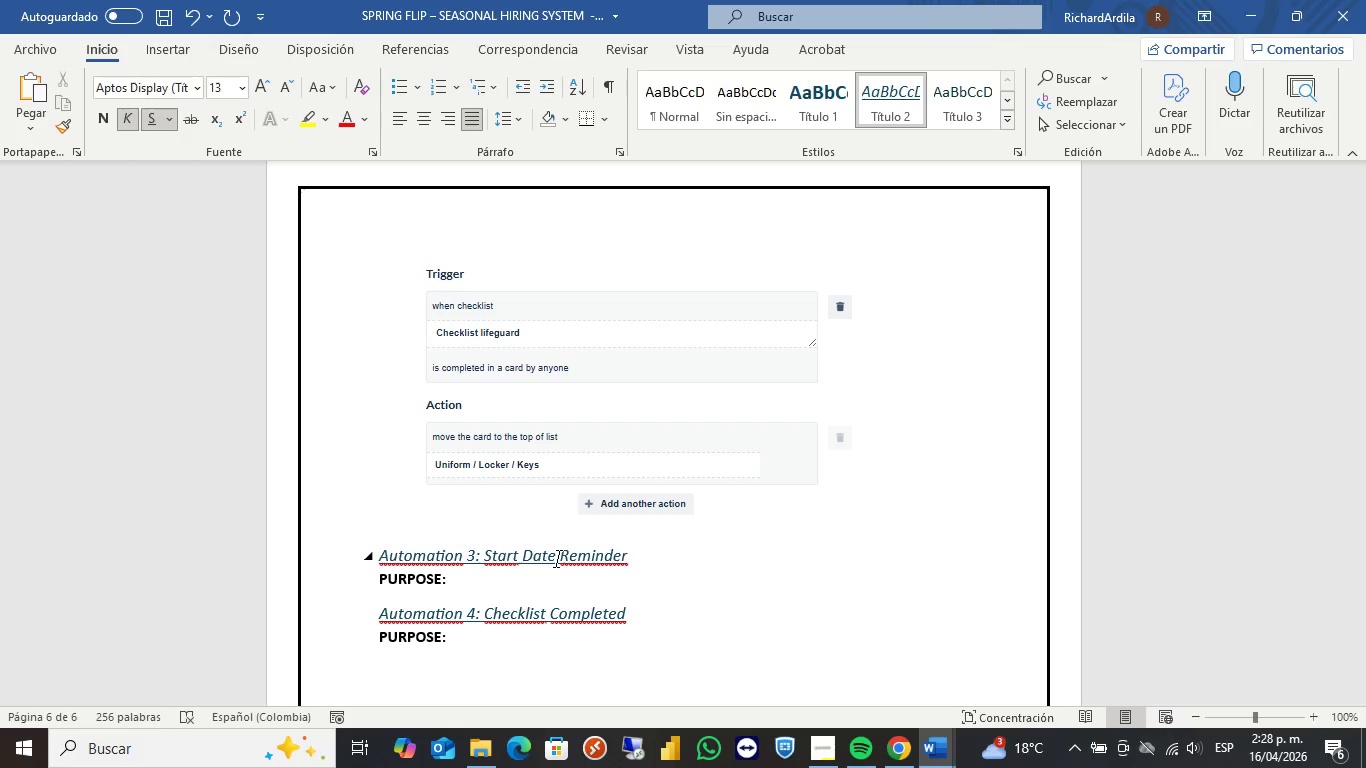 
key(ArrowDown)
 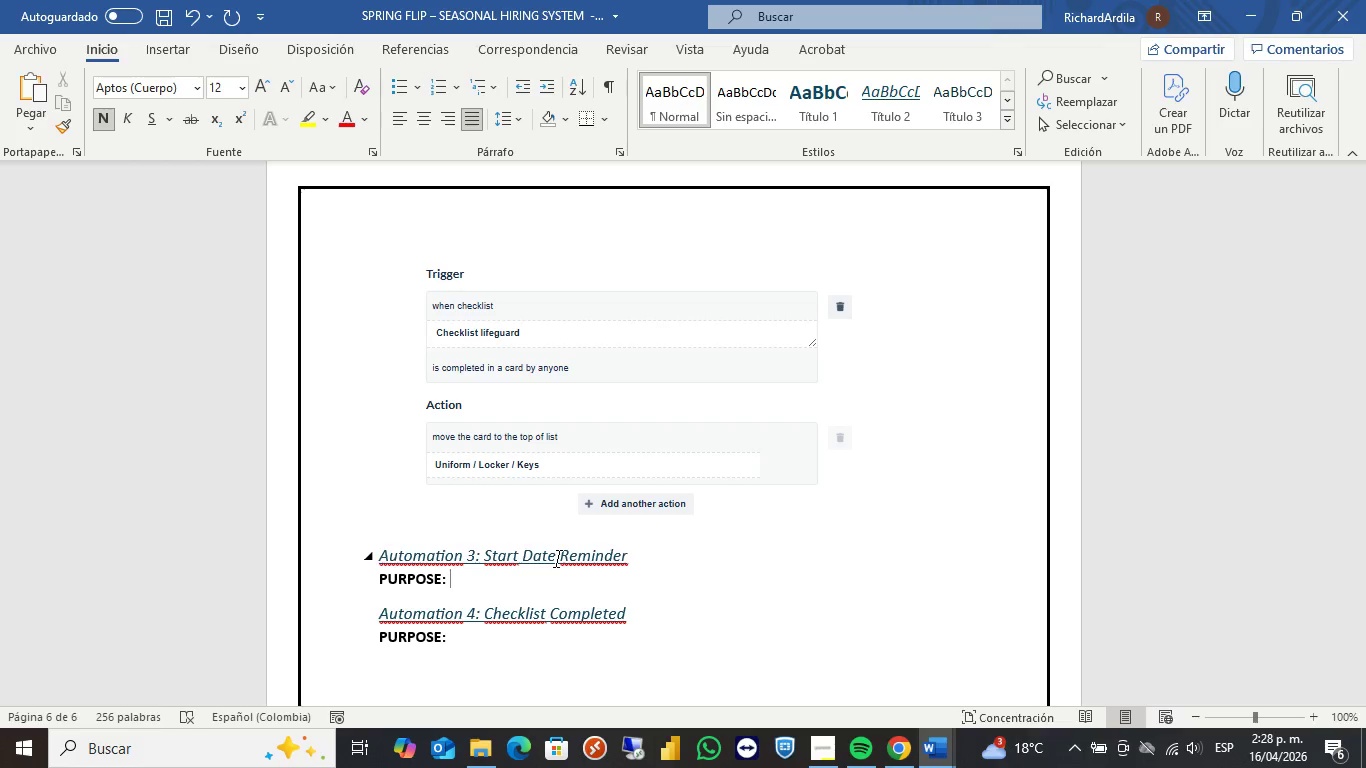 
type(Prevent delayed starts and missing preparations.)
 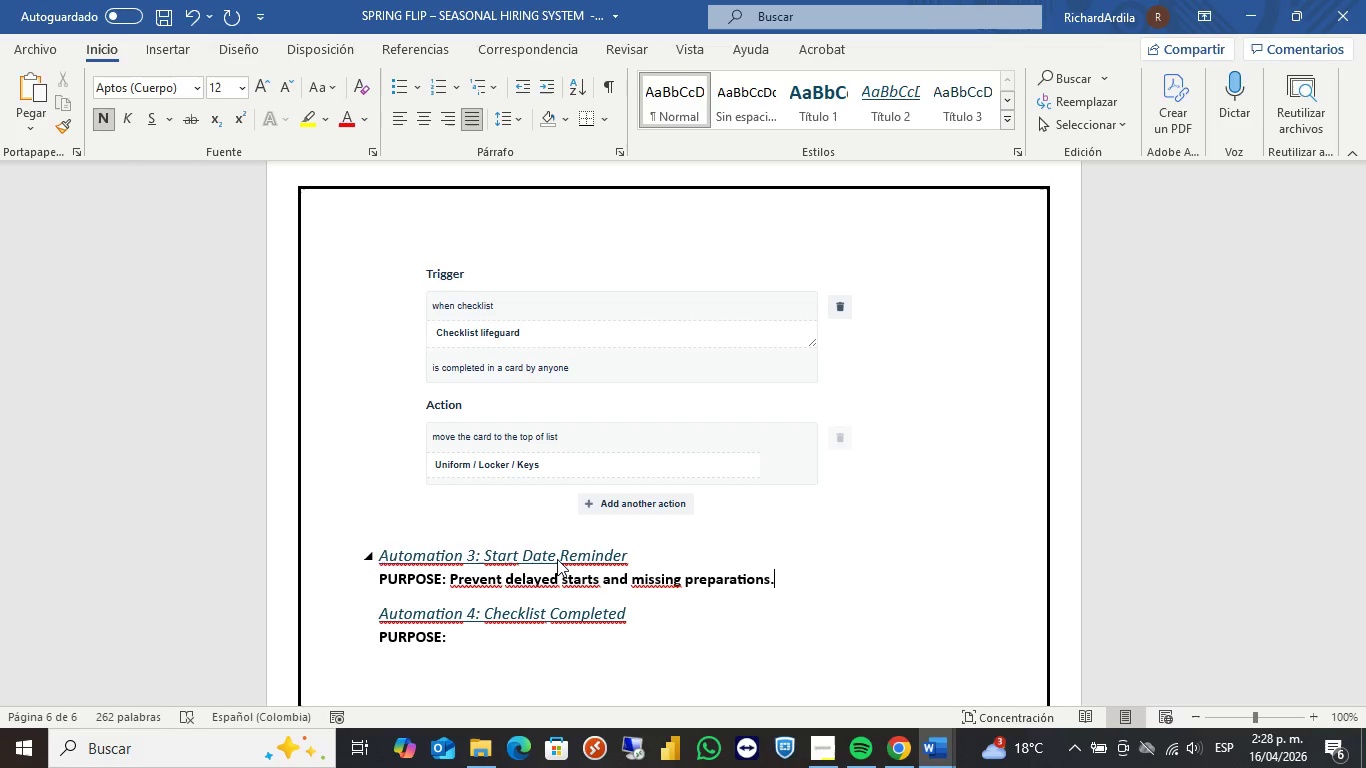 
key(Enter)
 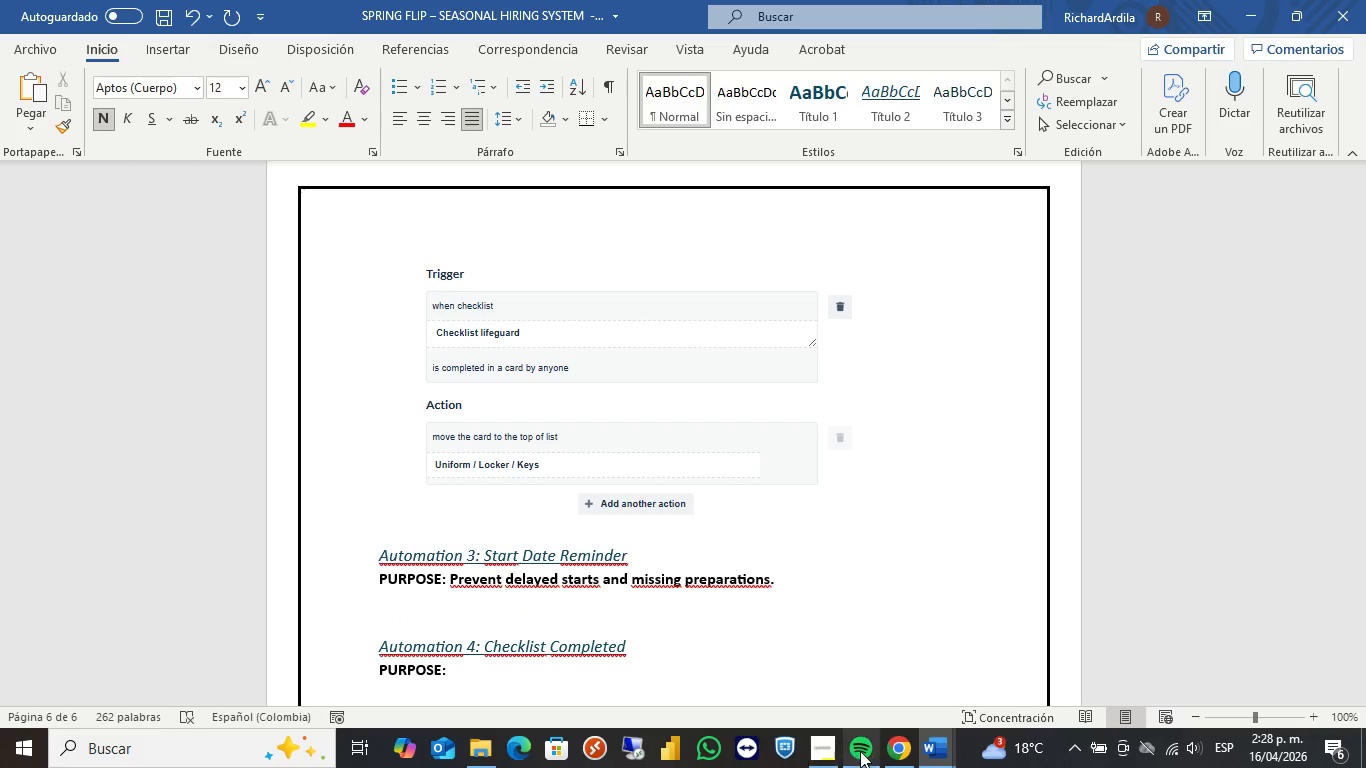 
left_click([892, 753])
 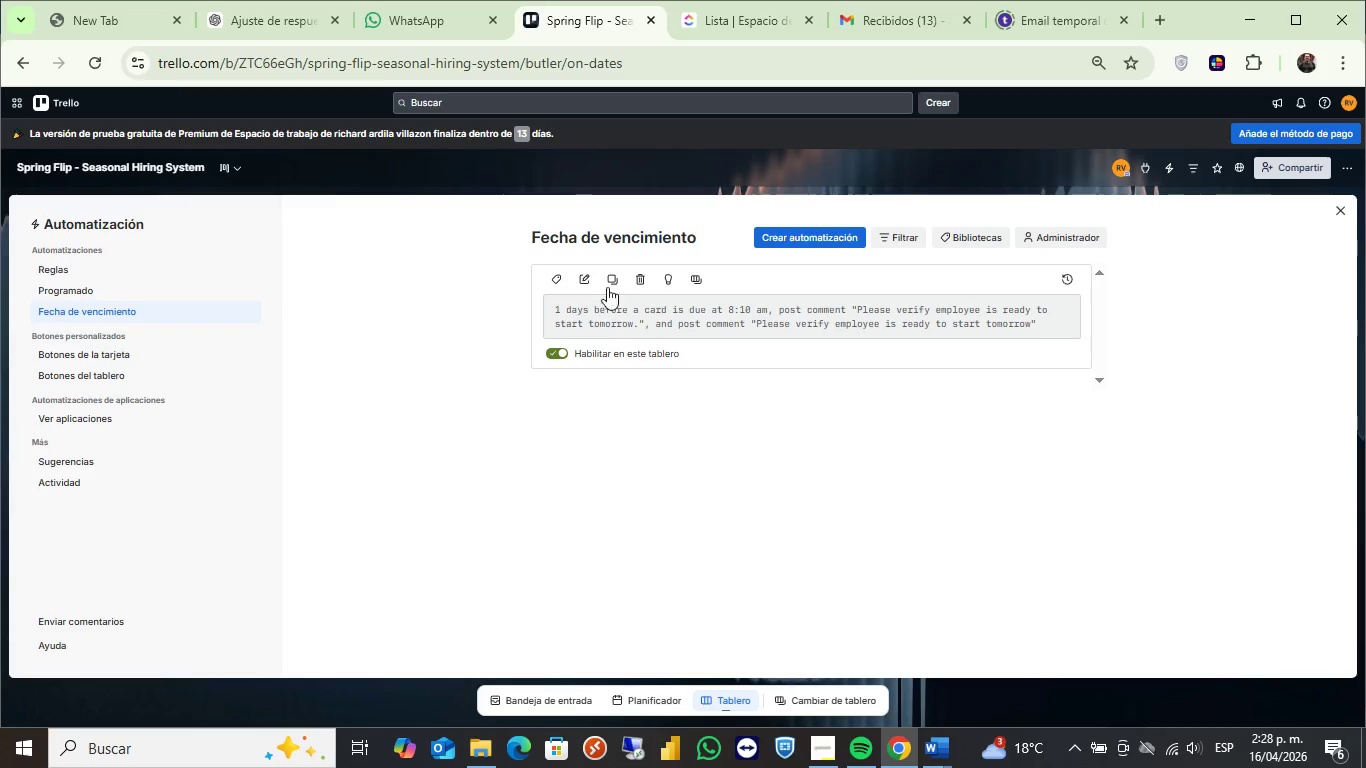 
left_click([588, 276])
 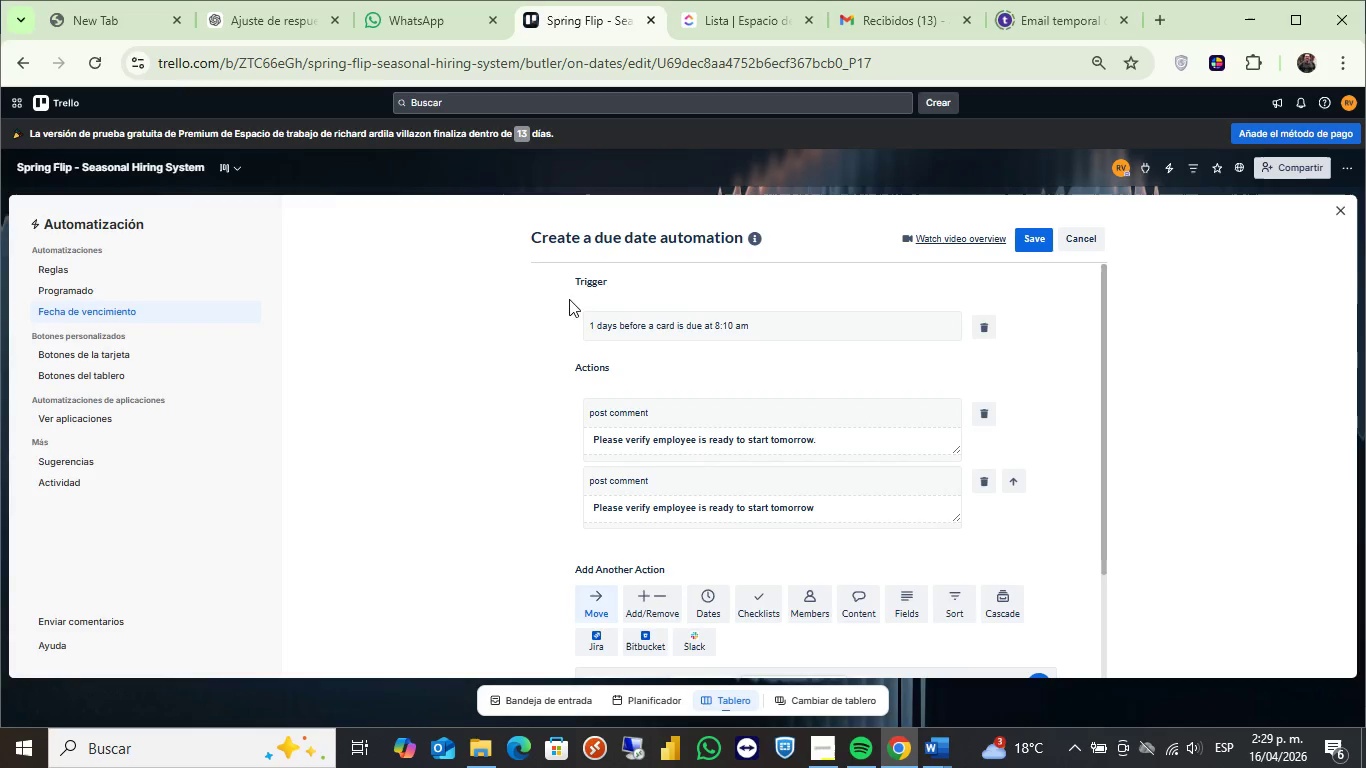 
wait(7.02)
 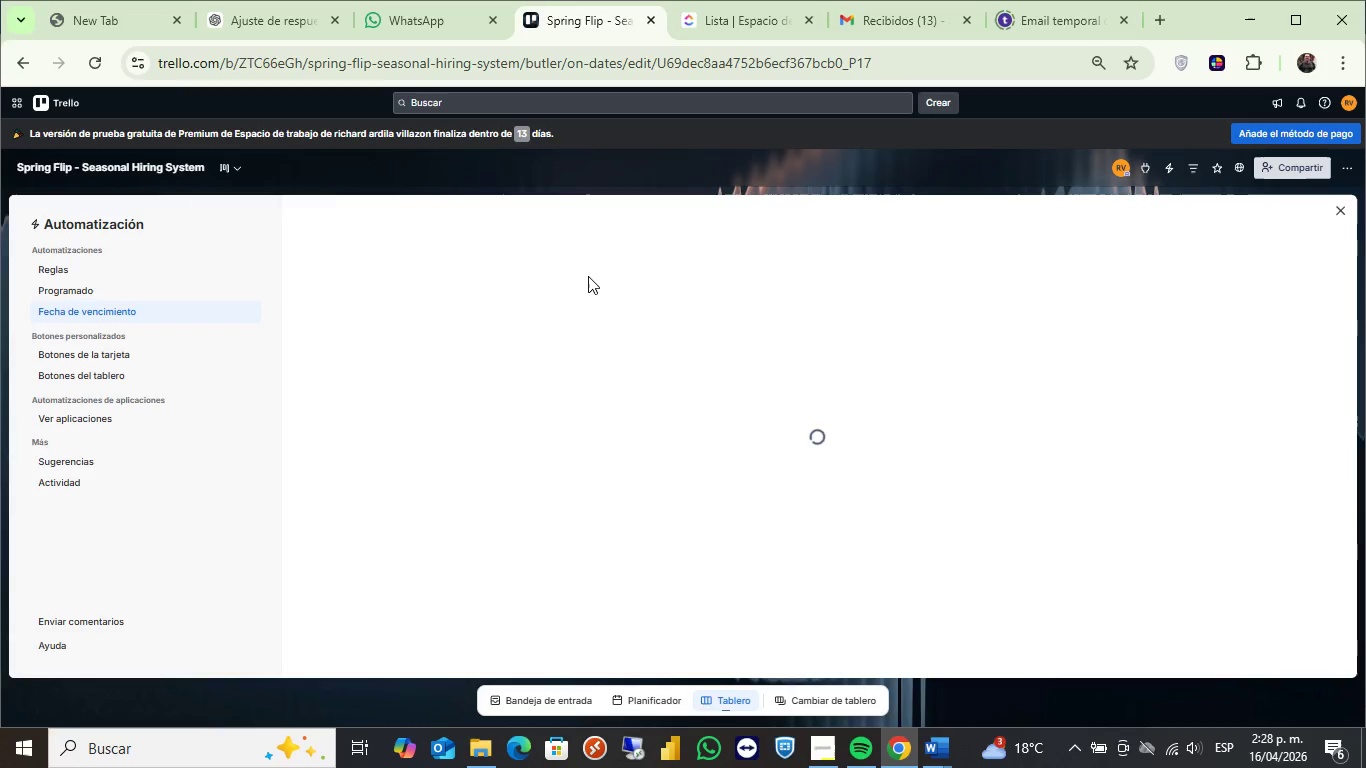 
key(Meta+Shift+ShiftLeft)
 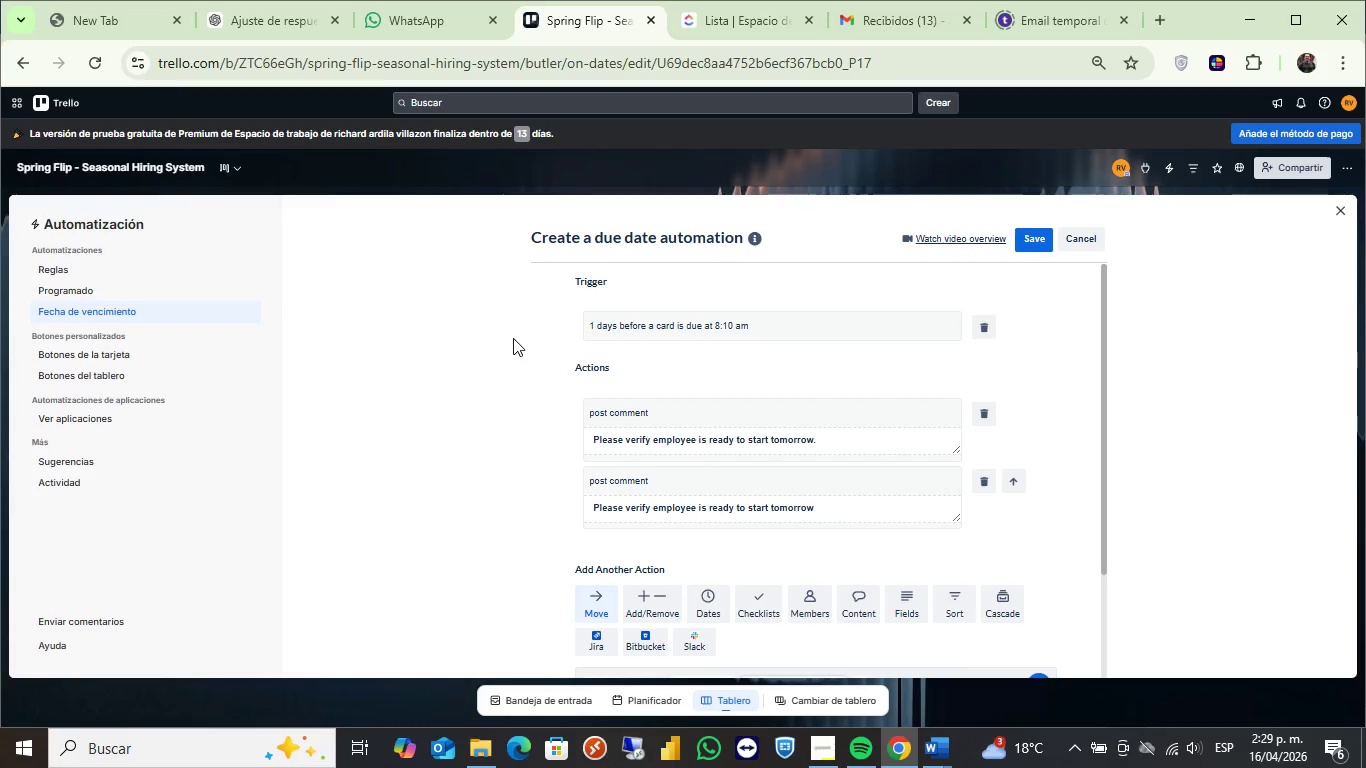 
key(Meta+Shift+S)
 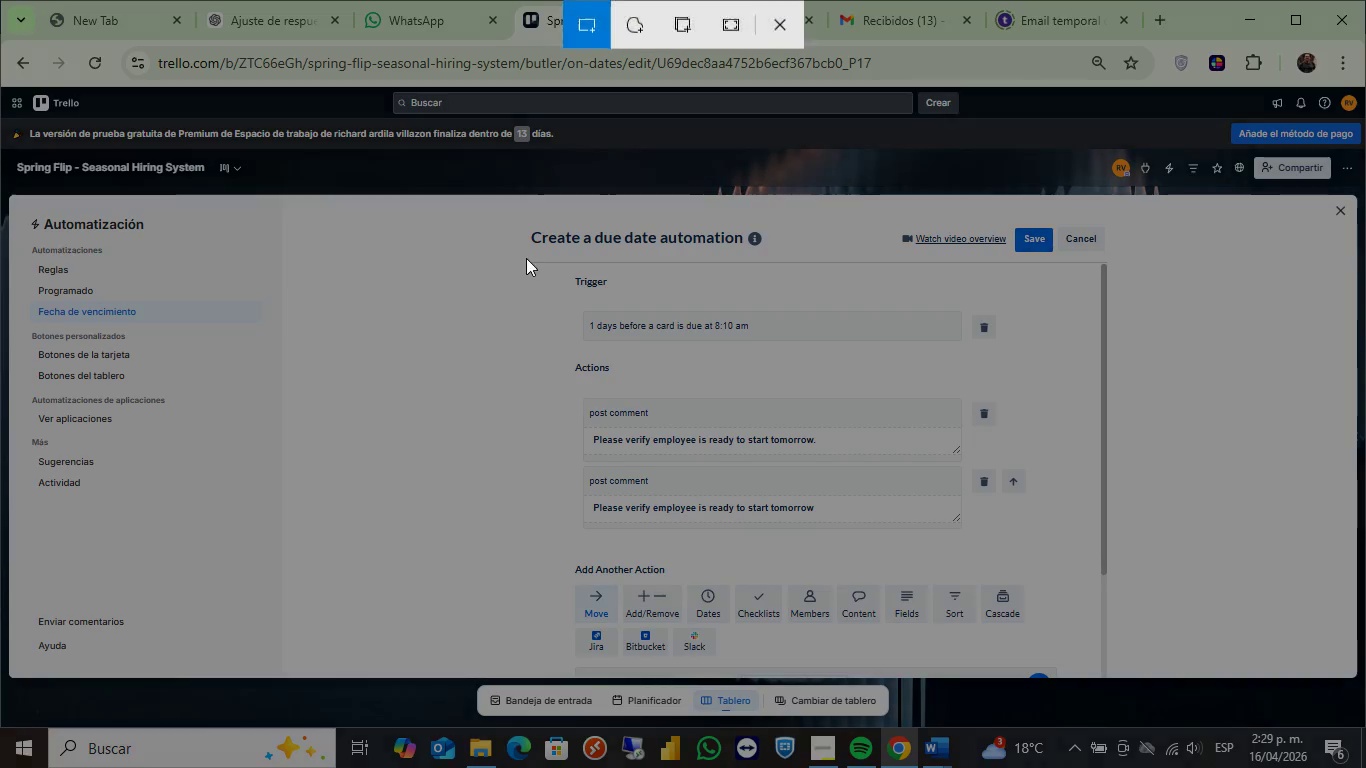 
left_click_drag(start_coordinate=[526, 258], to_coordinate=[1067, 545])
 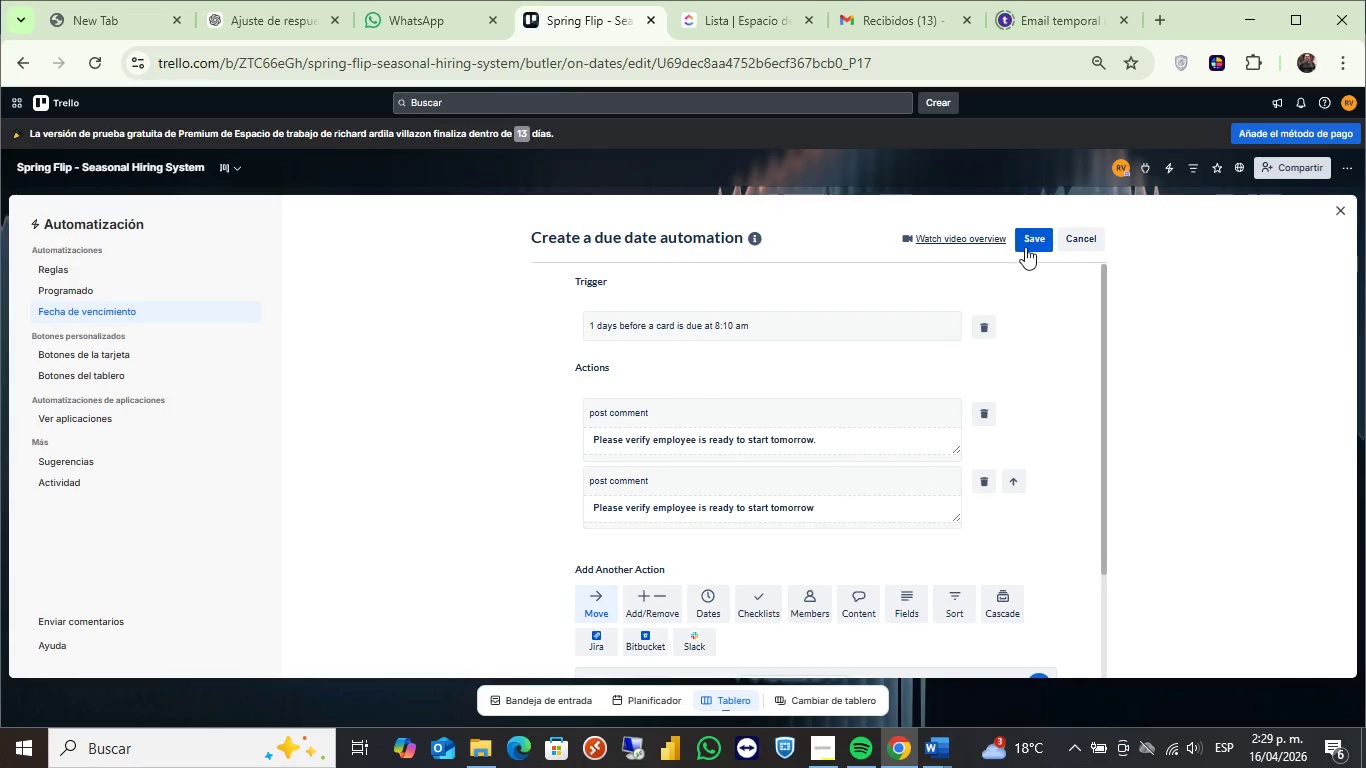 
left_click([1025, 245])
 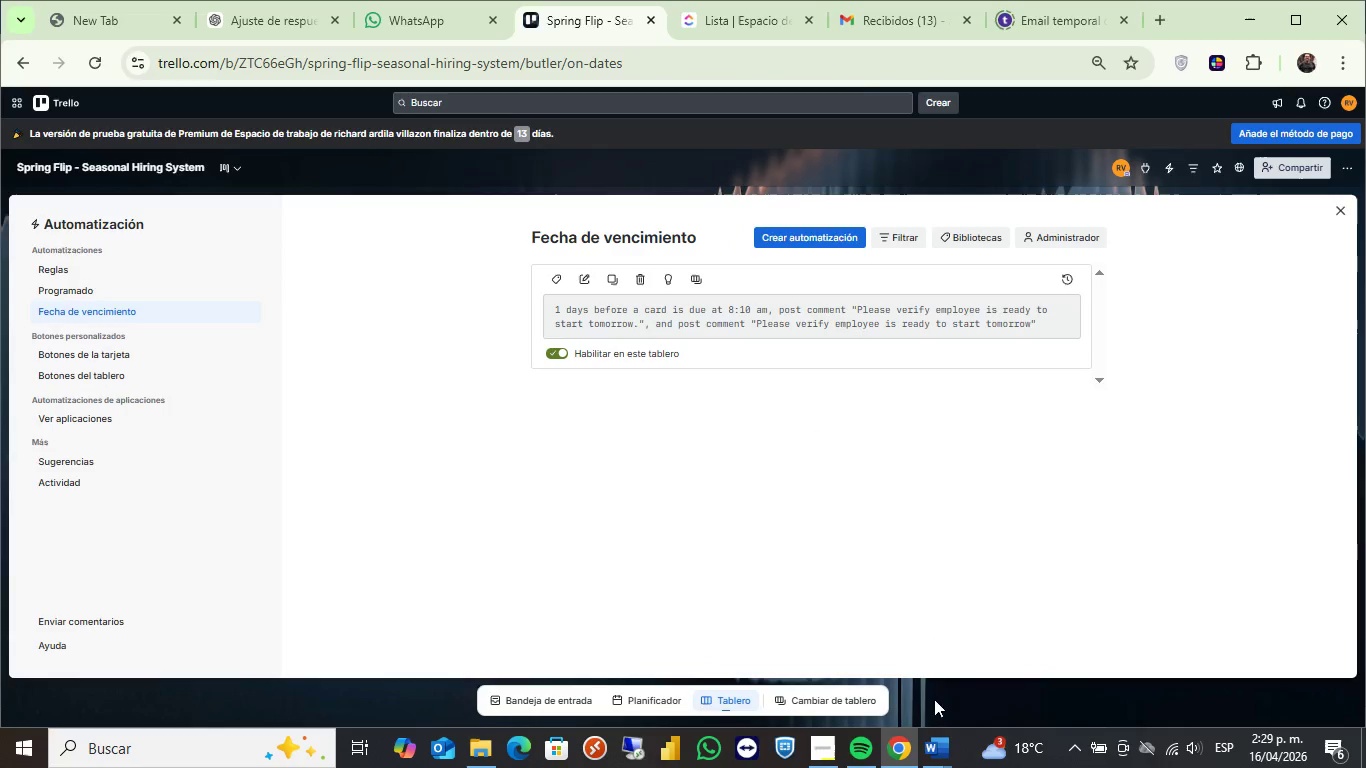 
left_click([934, 744])
 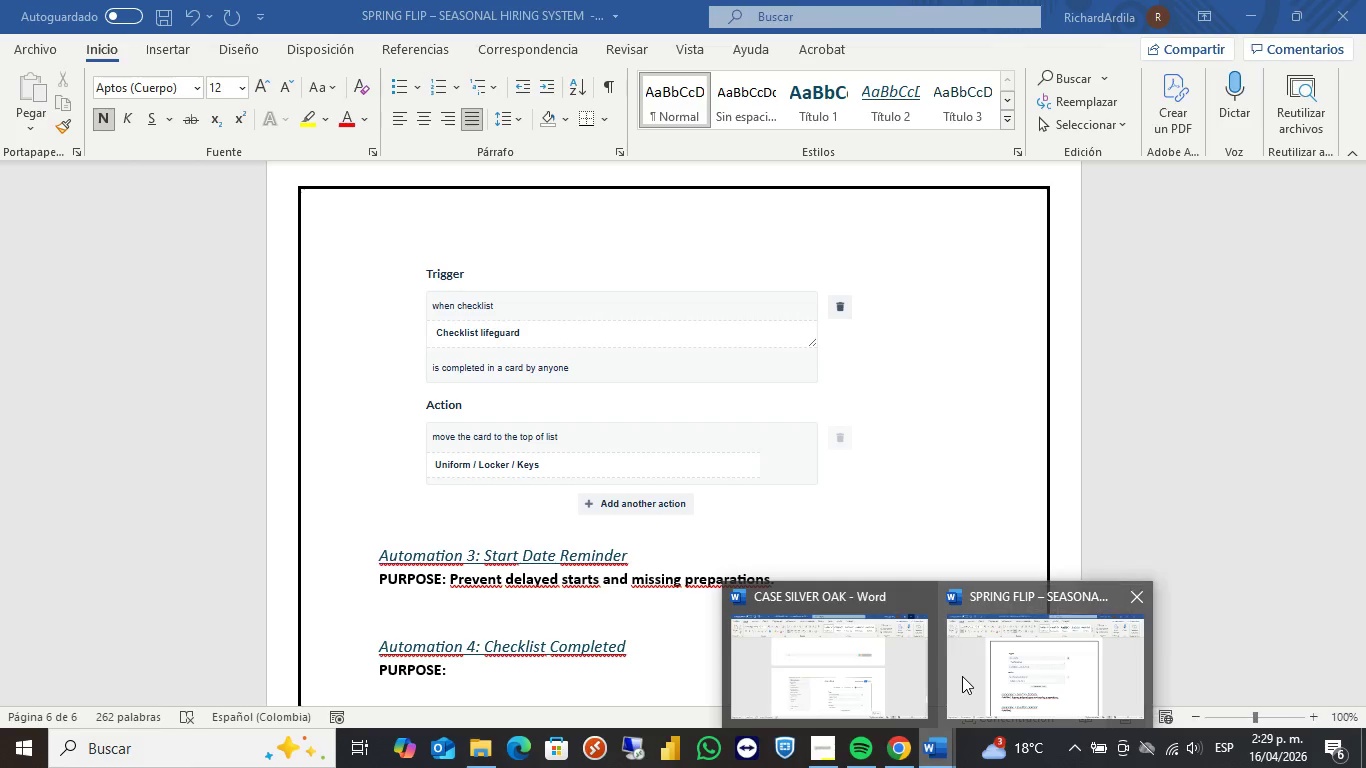 
left_click([964, 676])
 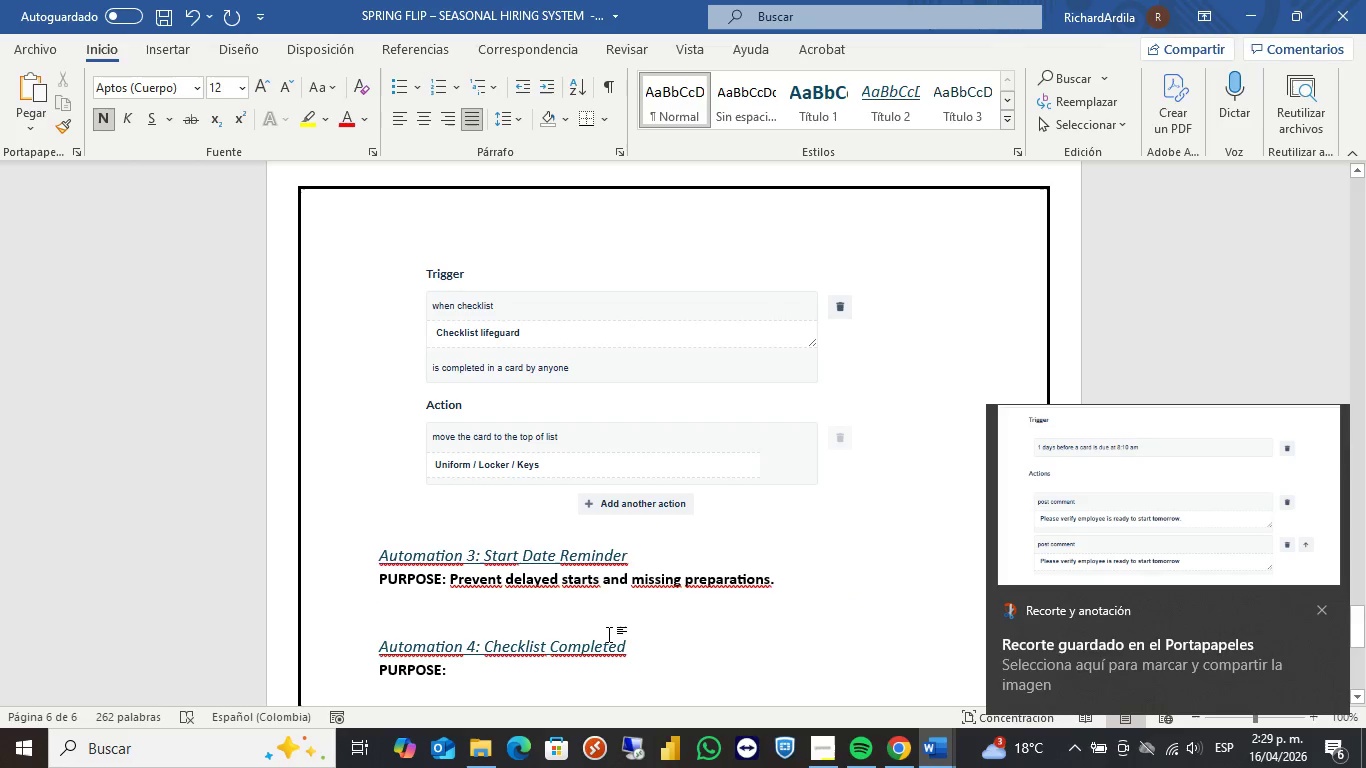 
key(Control+V)
 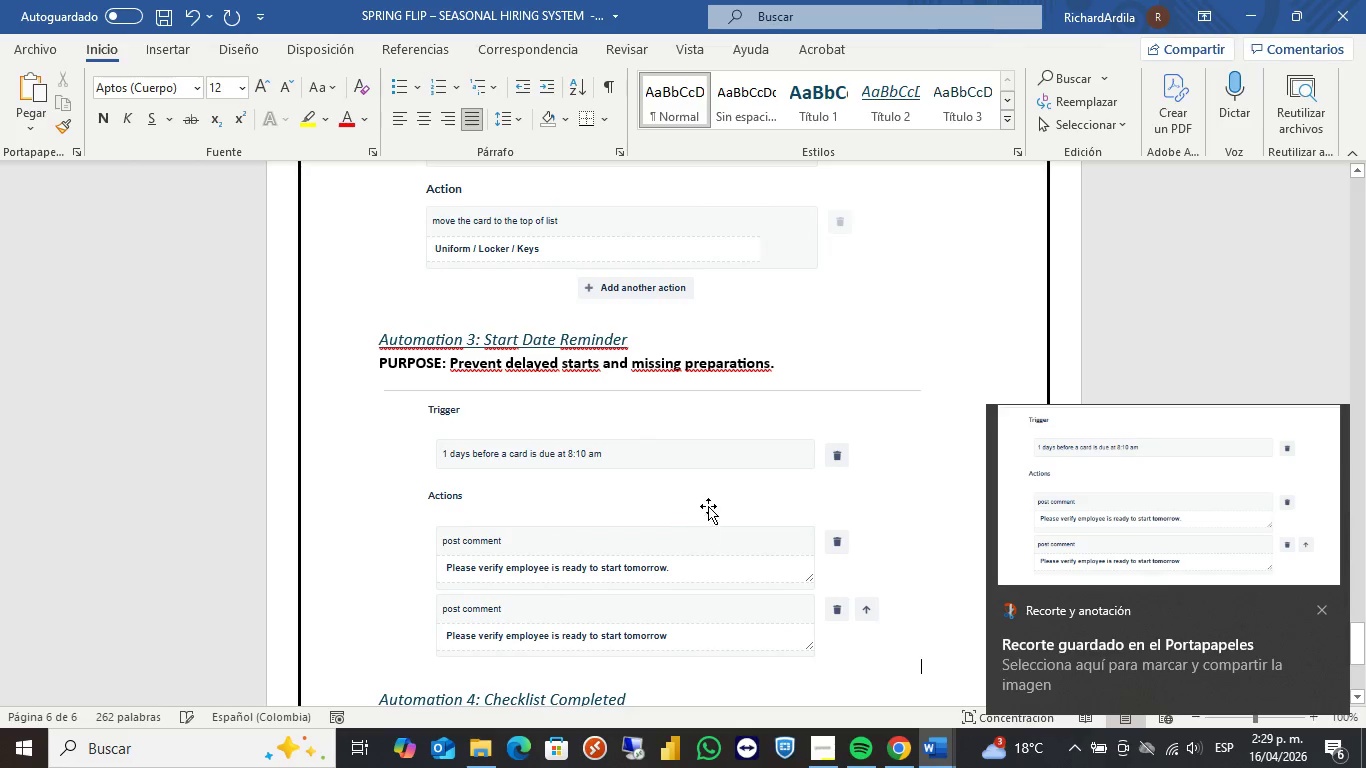 
scroll: coordinate [709, 504], scroll_direction: down, amount: 5.0
 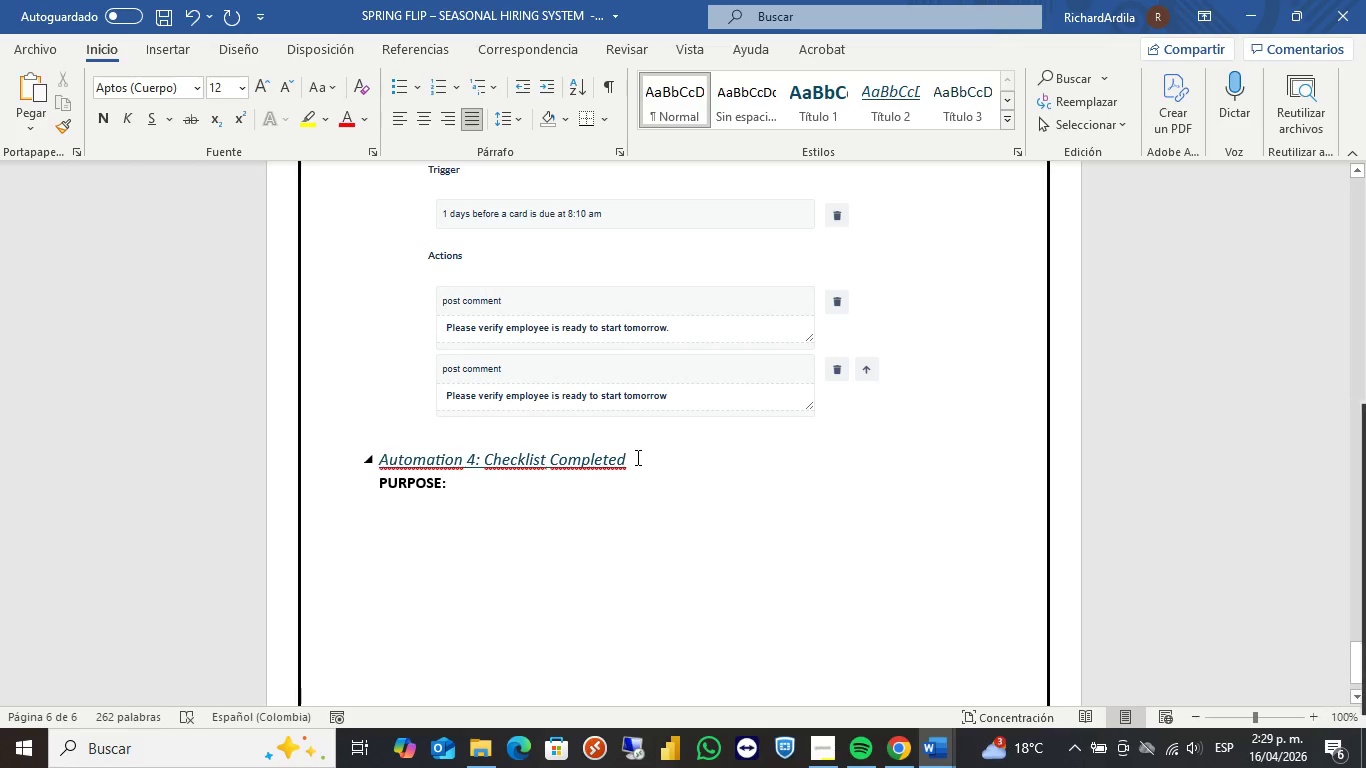 
left_click([636, 457])
 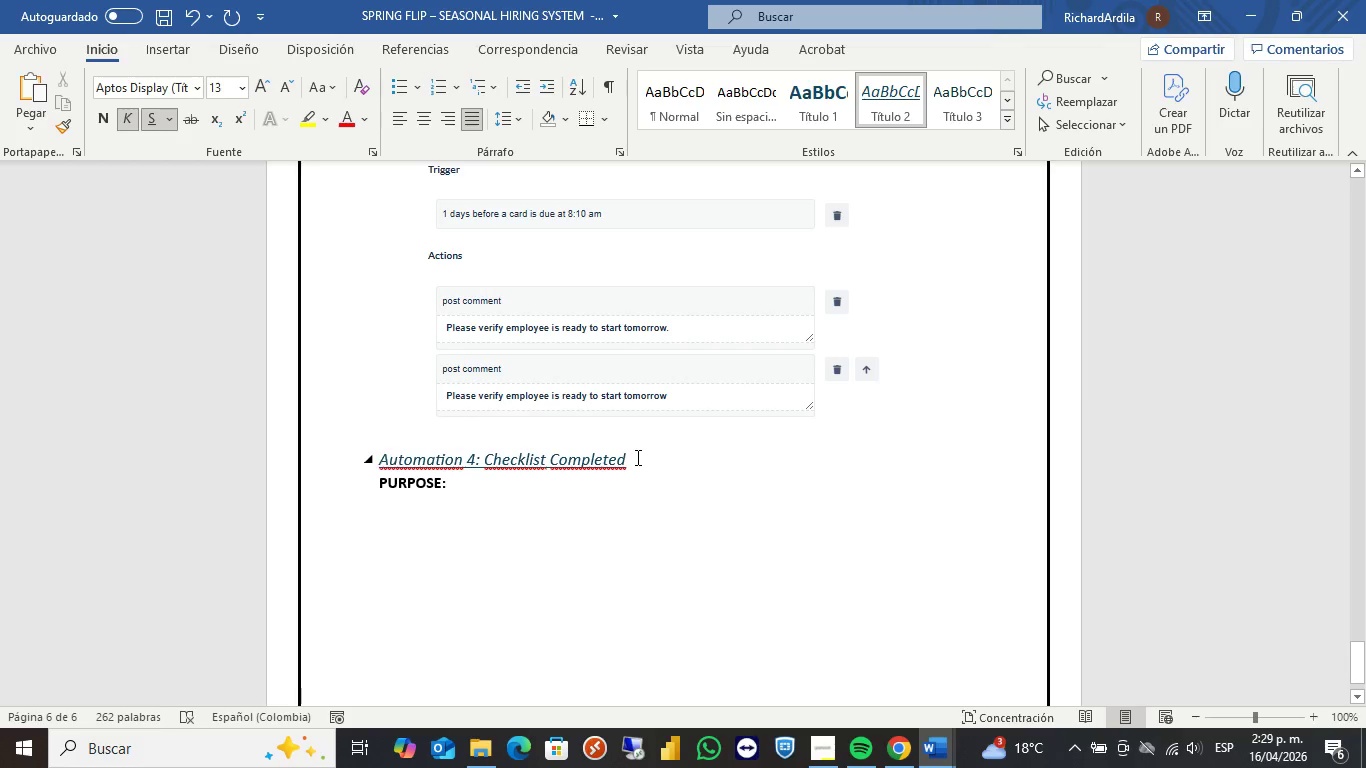 
key(Backspace)
 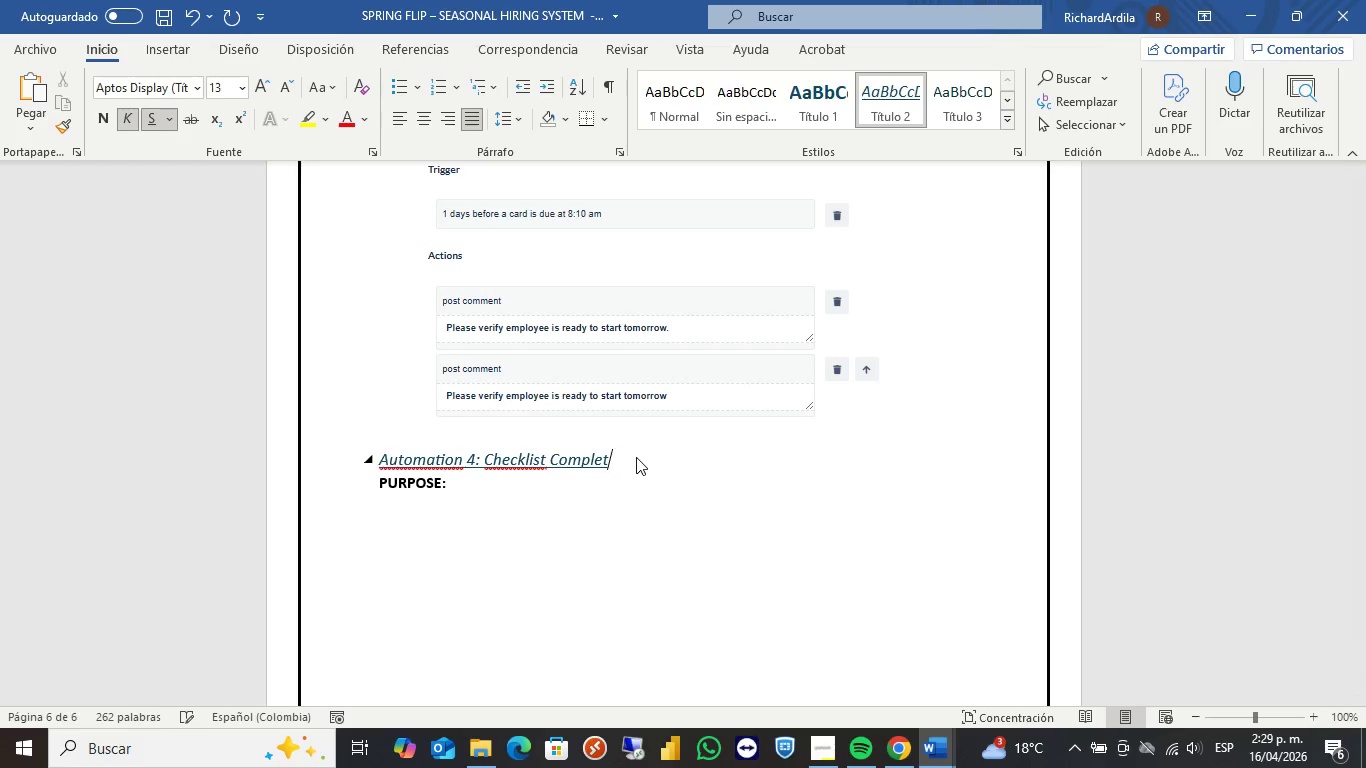 
key(Backspace)
 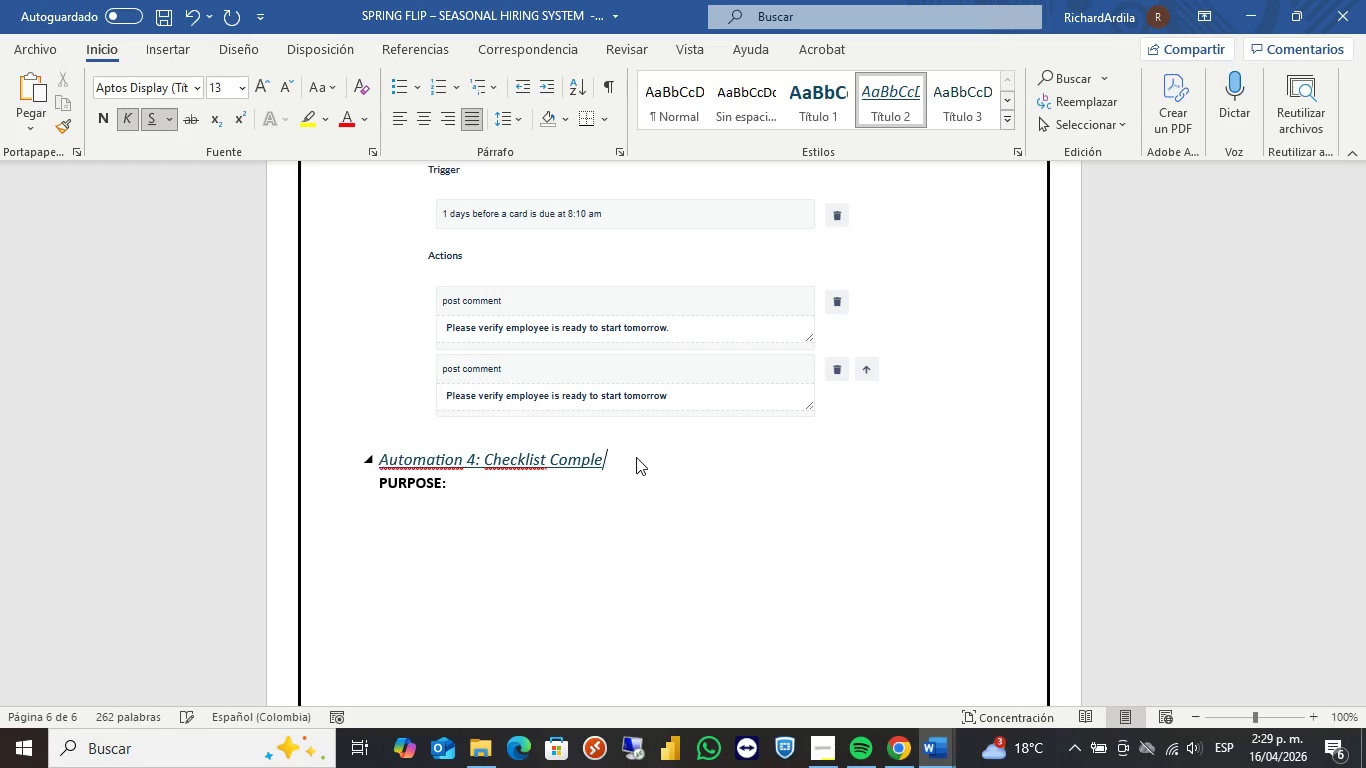 
key(Backspace)
 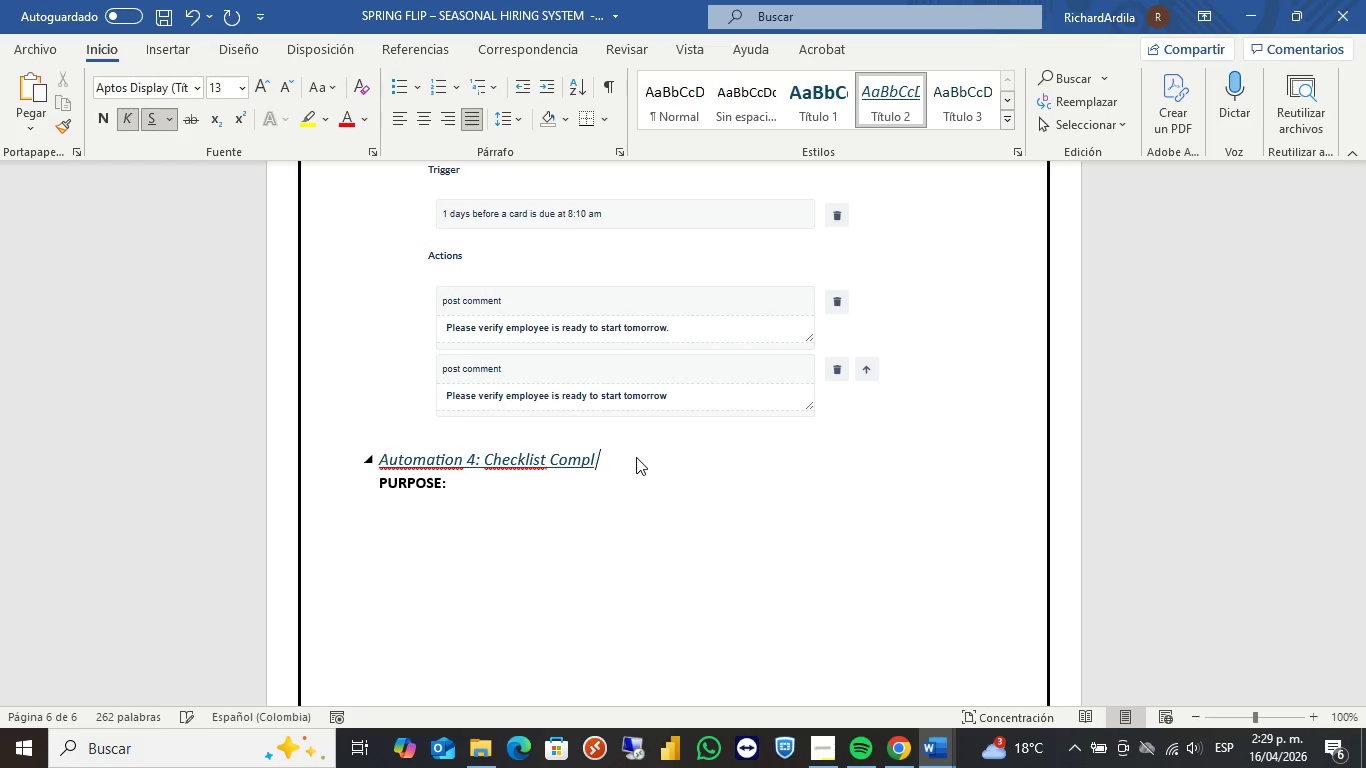 
key(Backspace)
 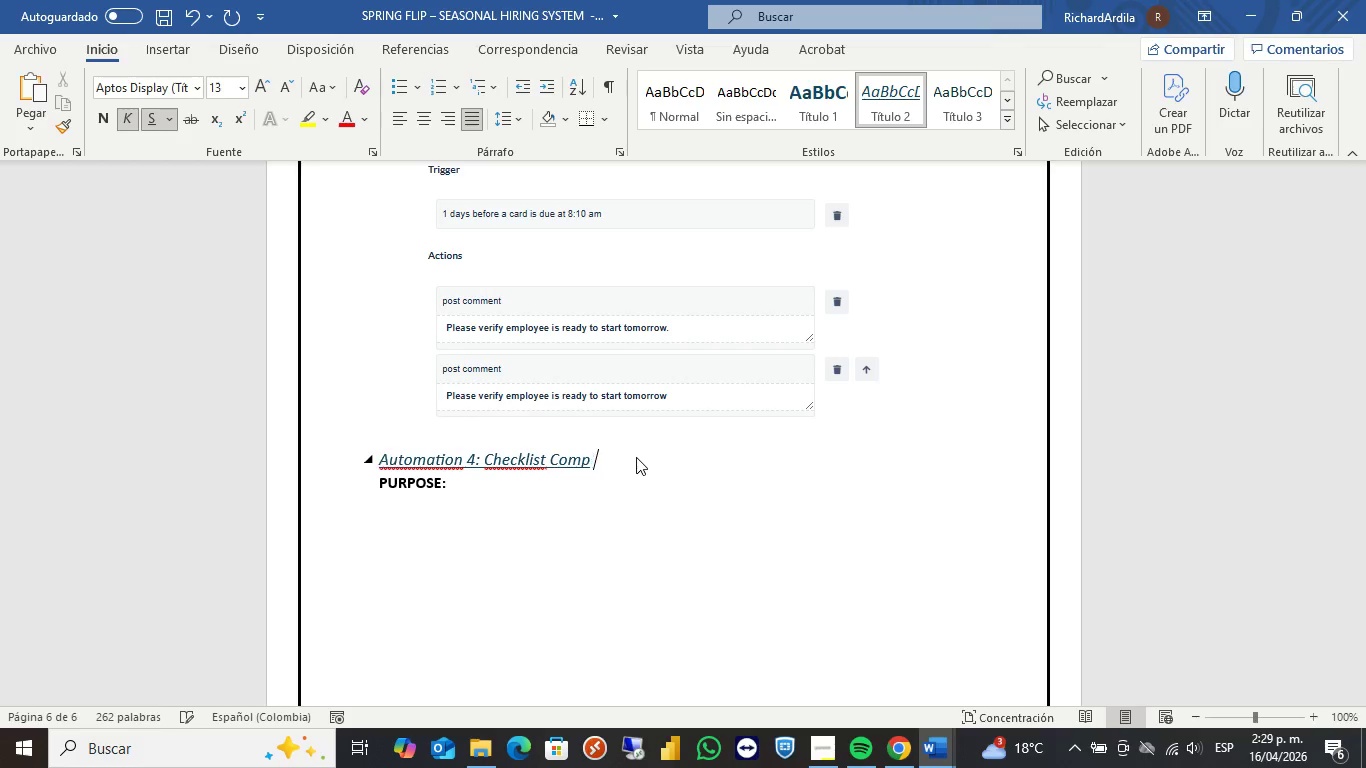 
key(Backspace)
 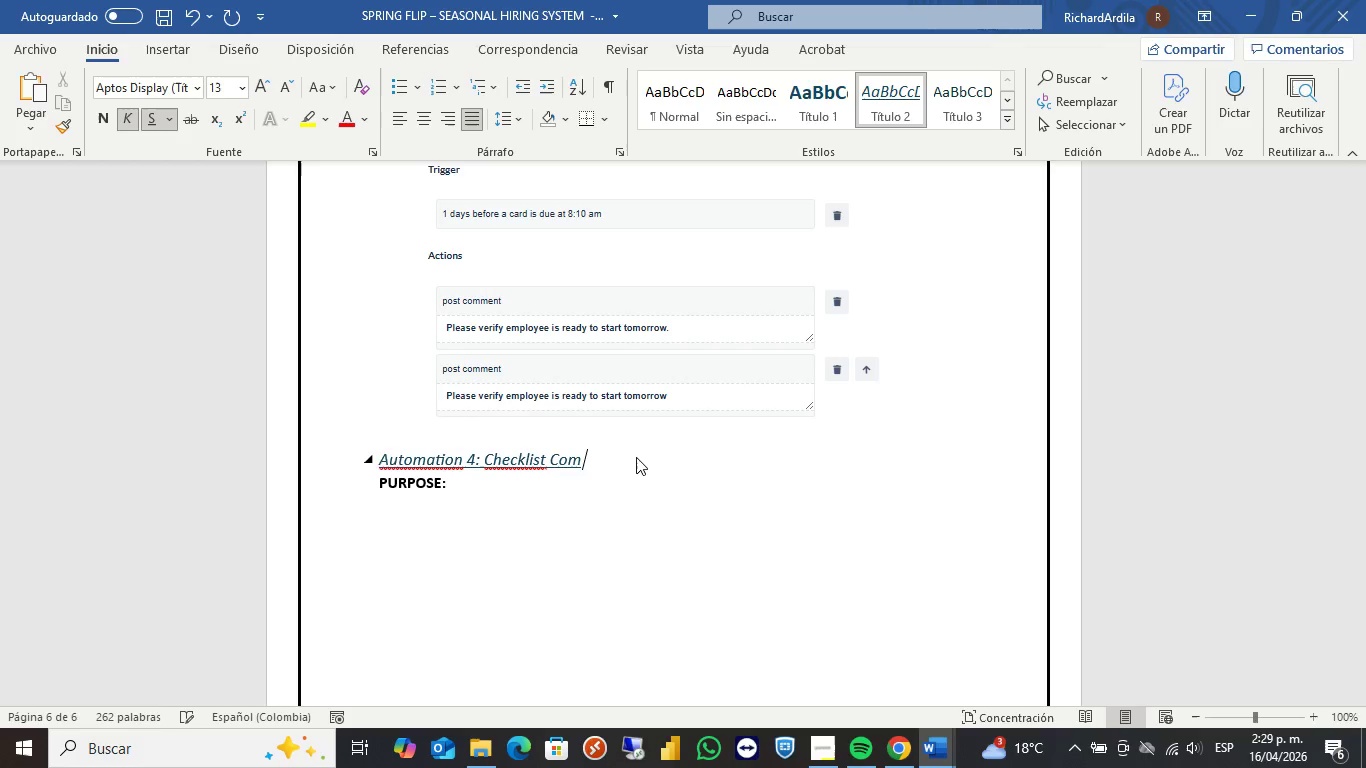 
key(Backspace)
 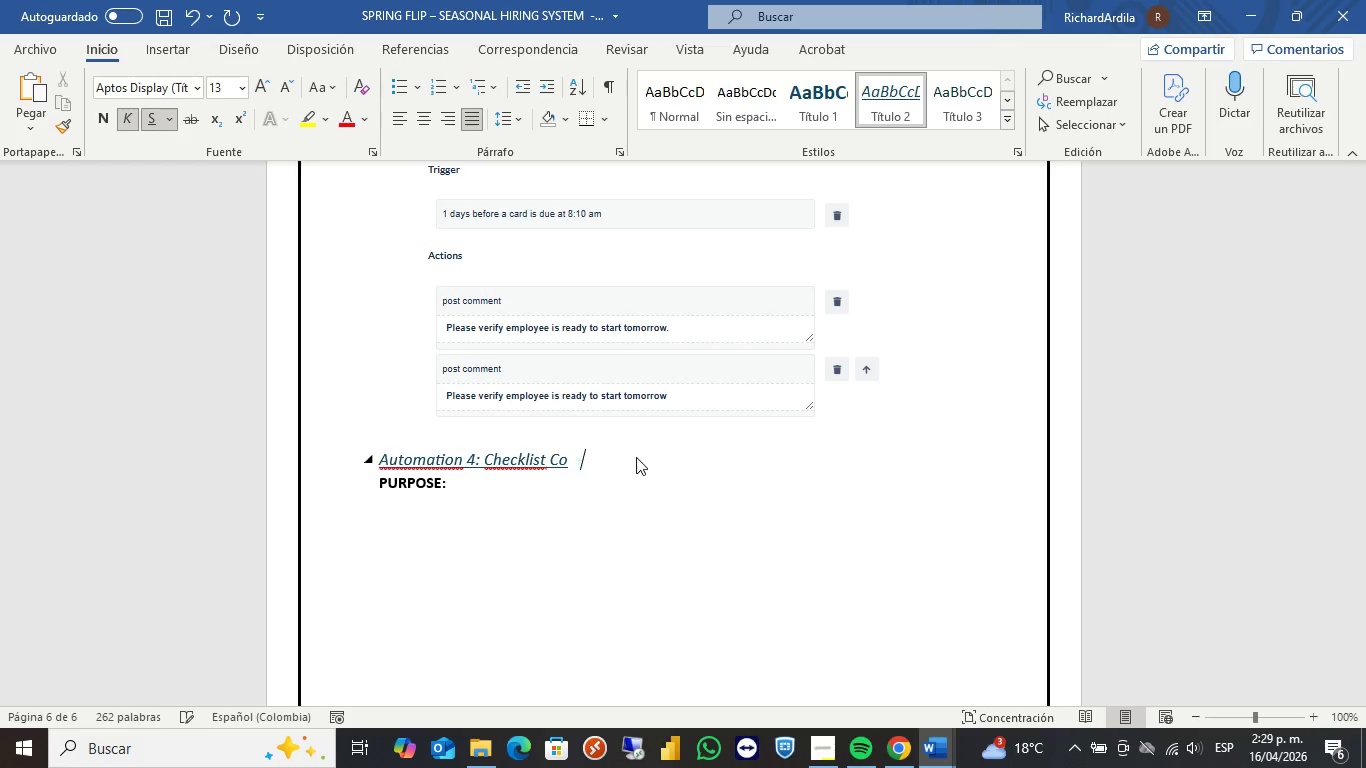 
key(Backspace)
 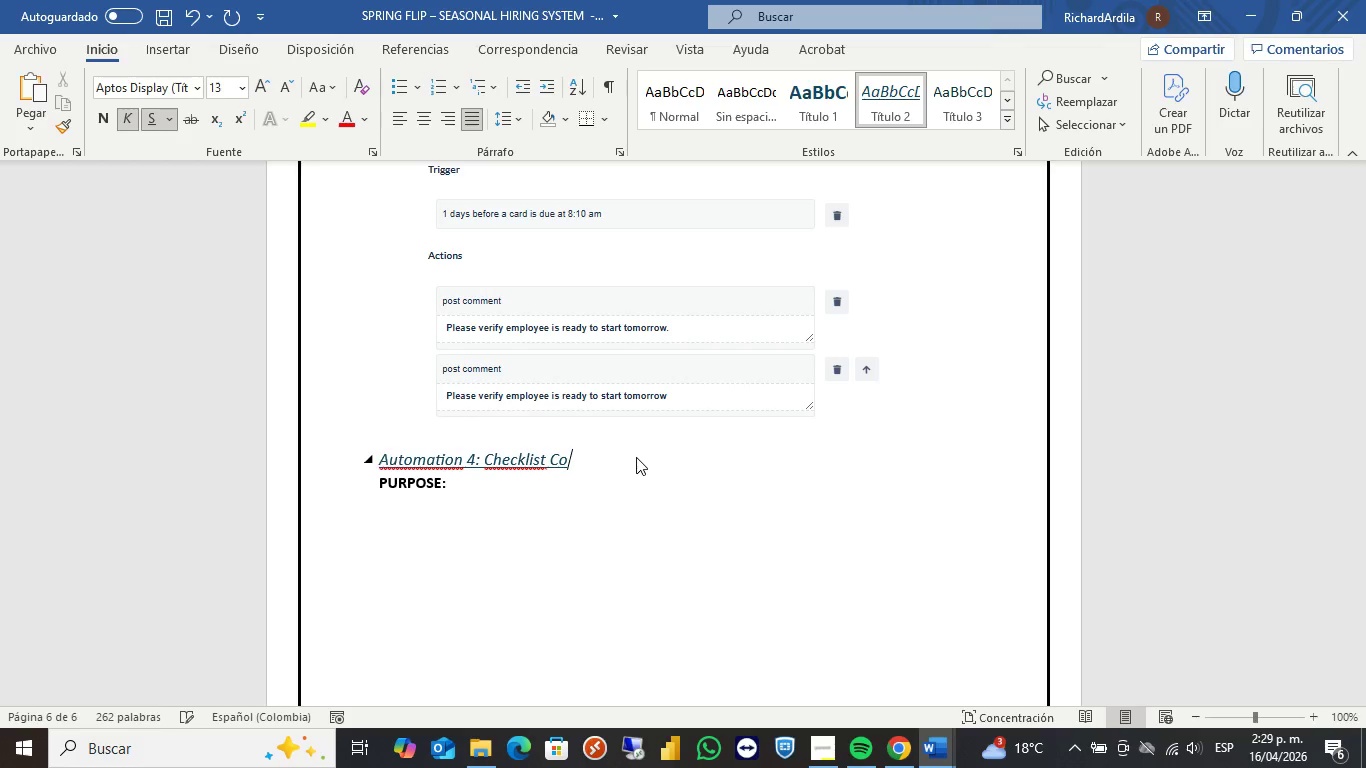 
key(Backspace)
 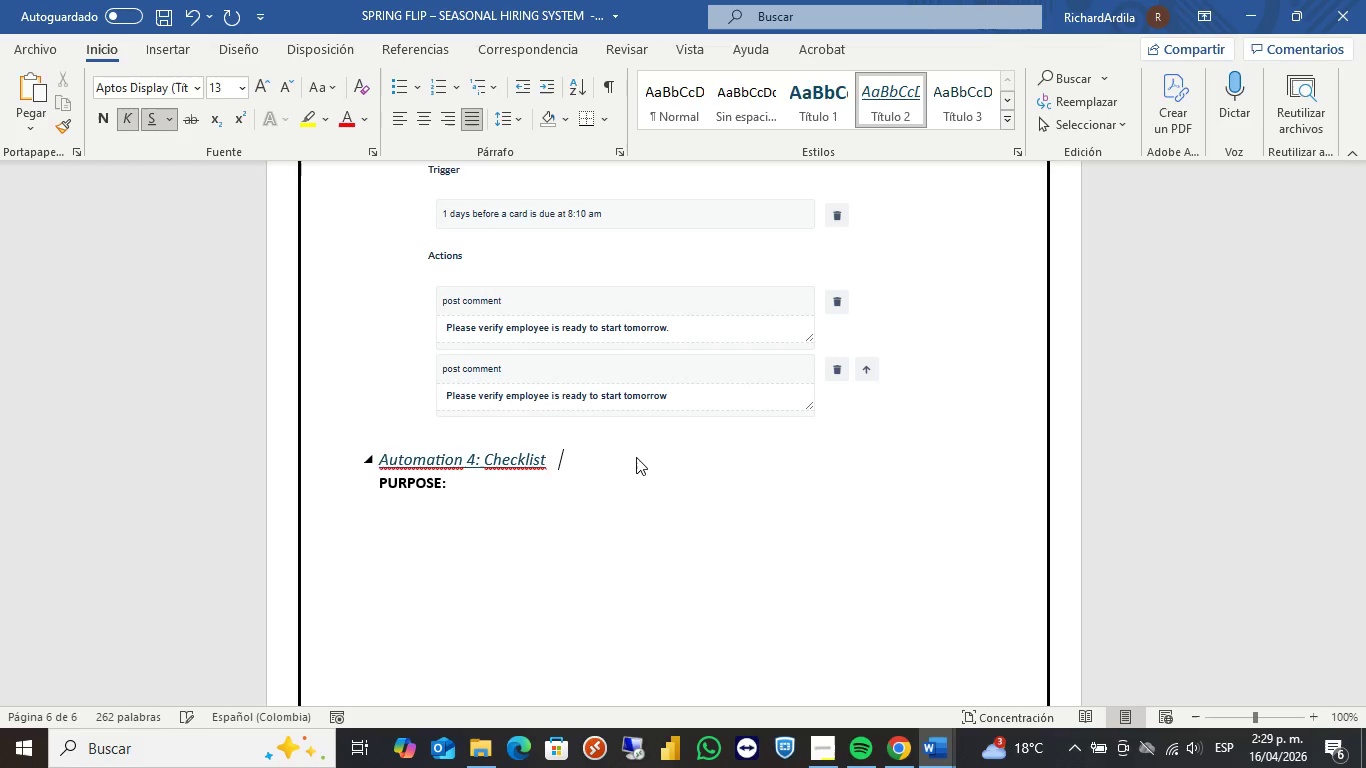 
key(Backspace)
 